 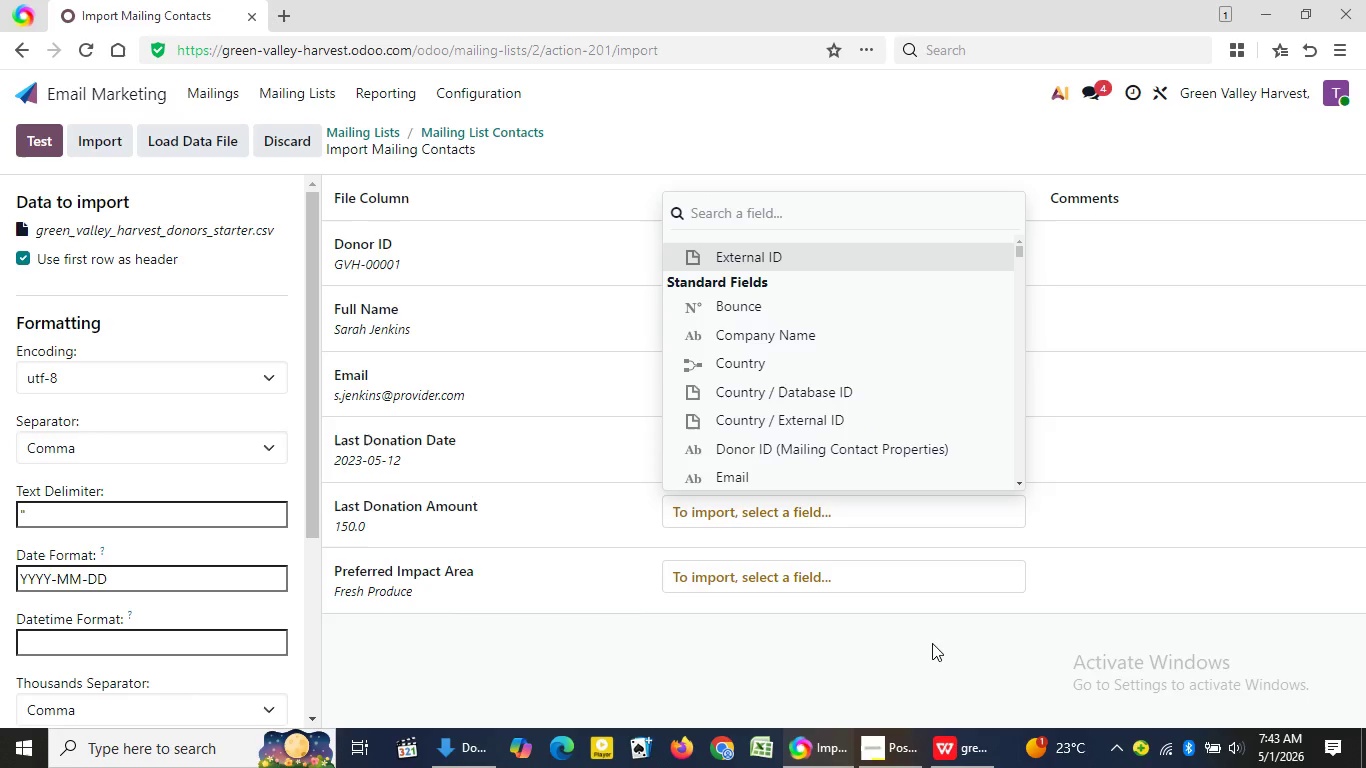 
key(Backspace)
 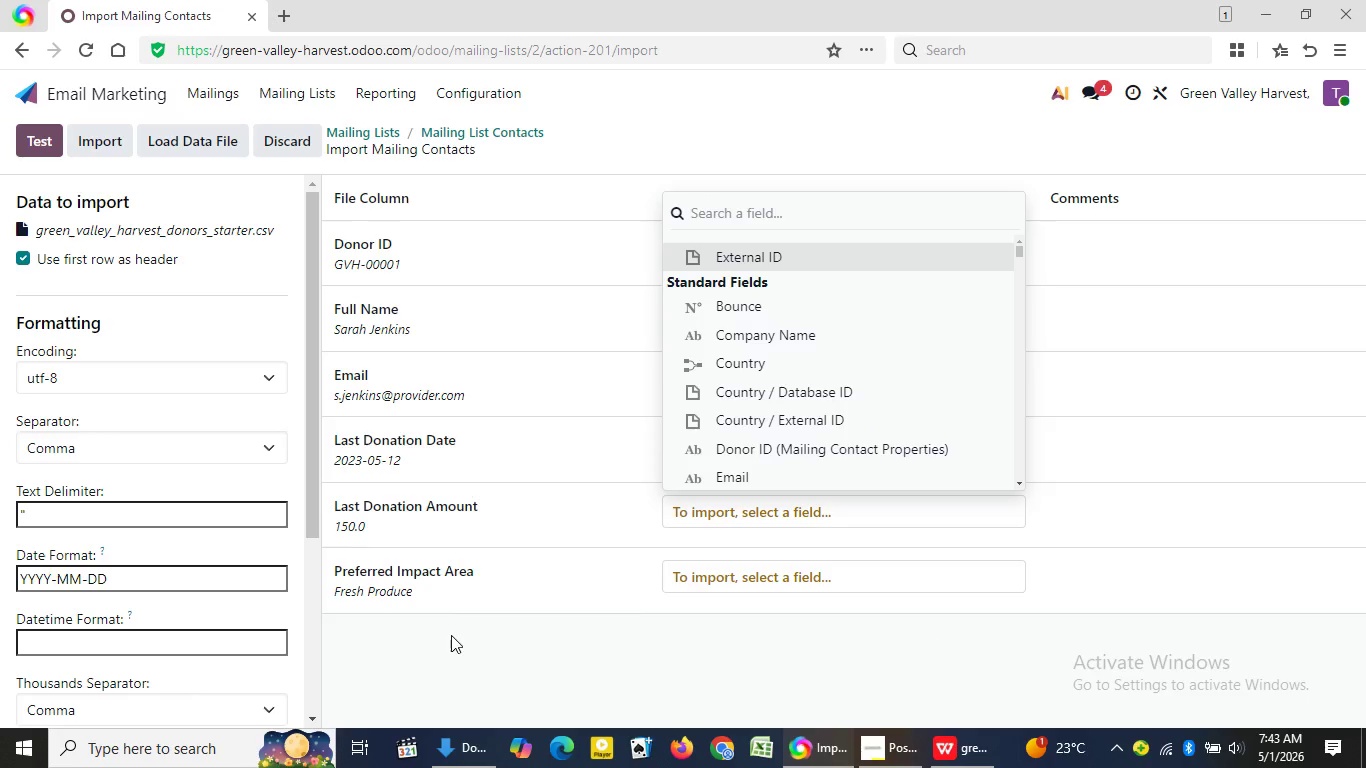 
key(Backspace)
 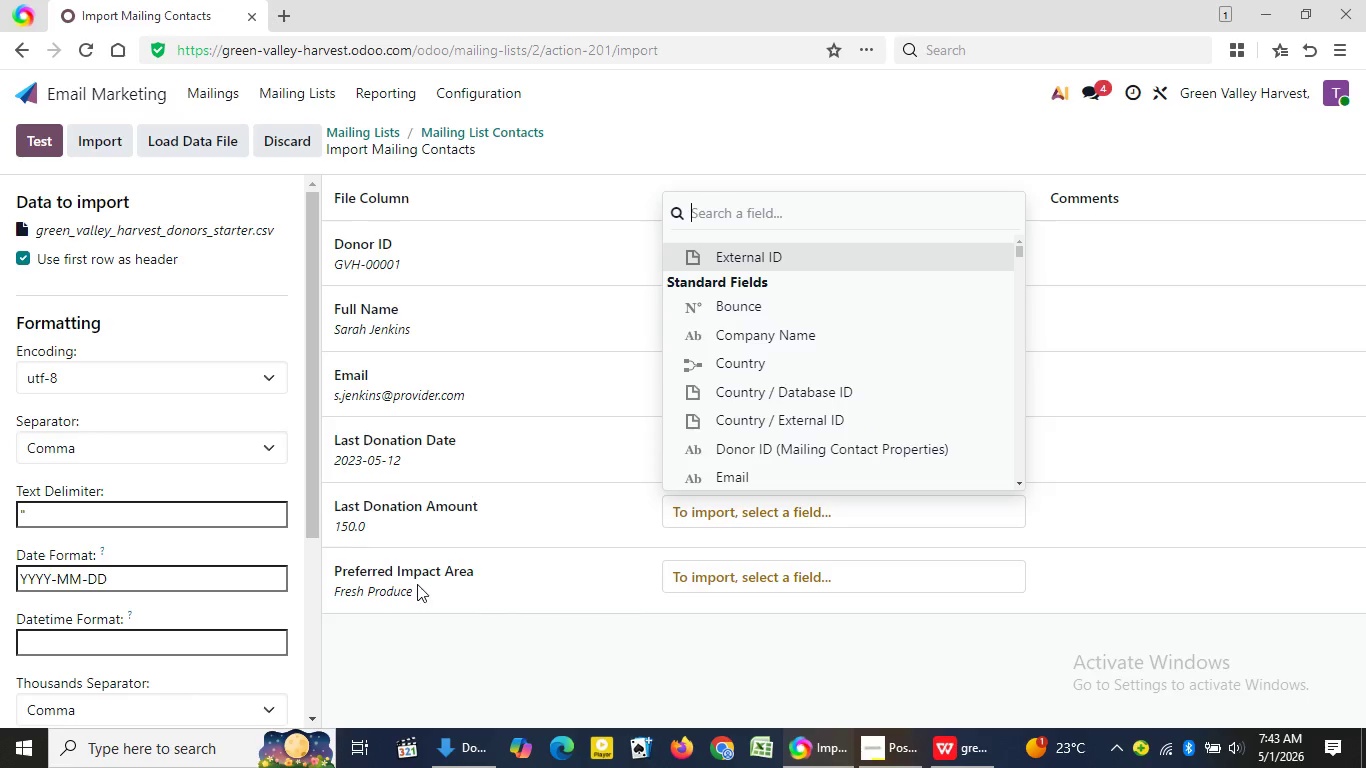 
key(Backspace)
 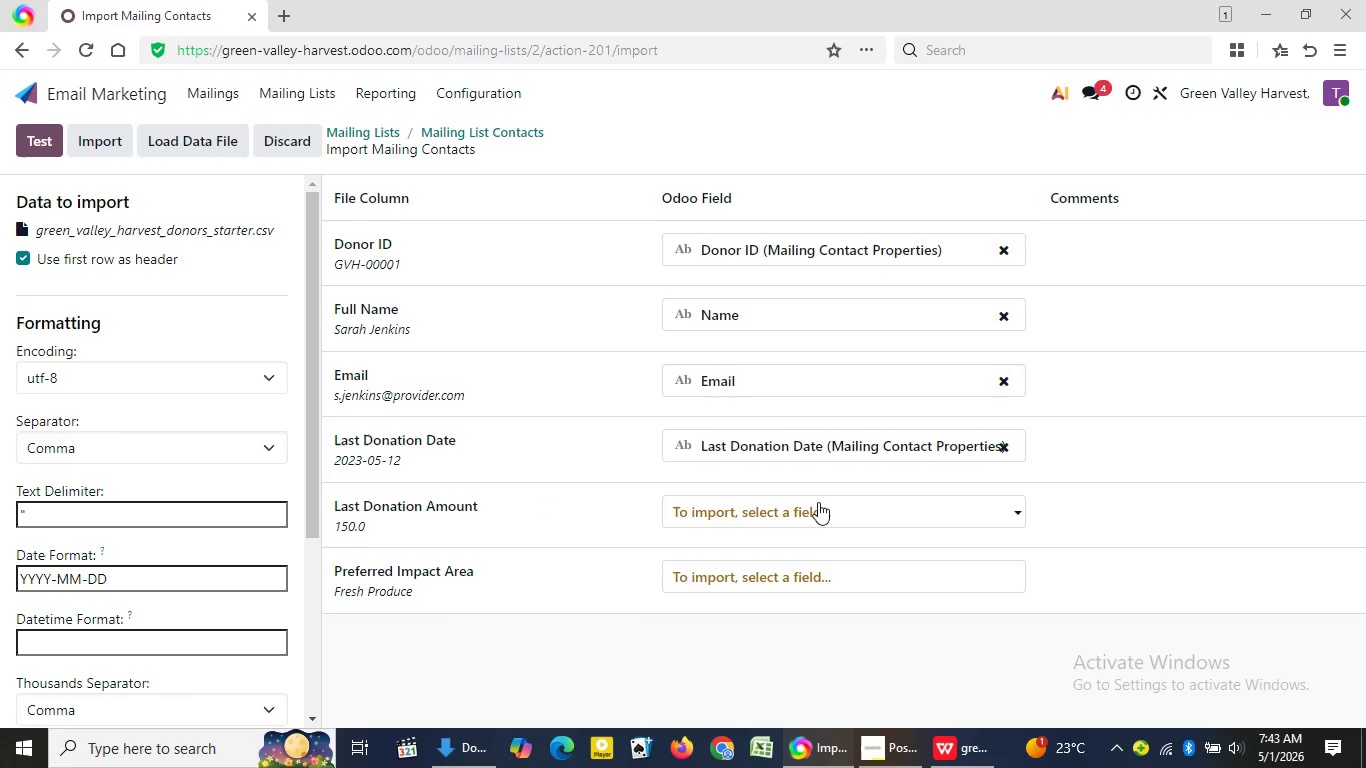 
left_click([1085, 569])
 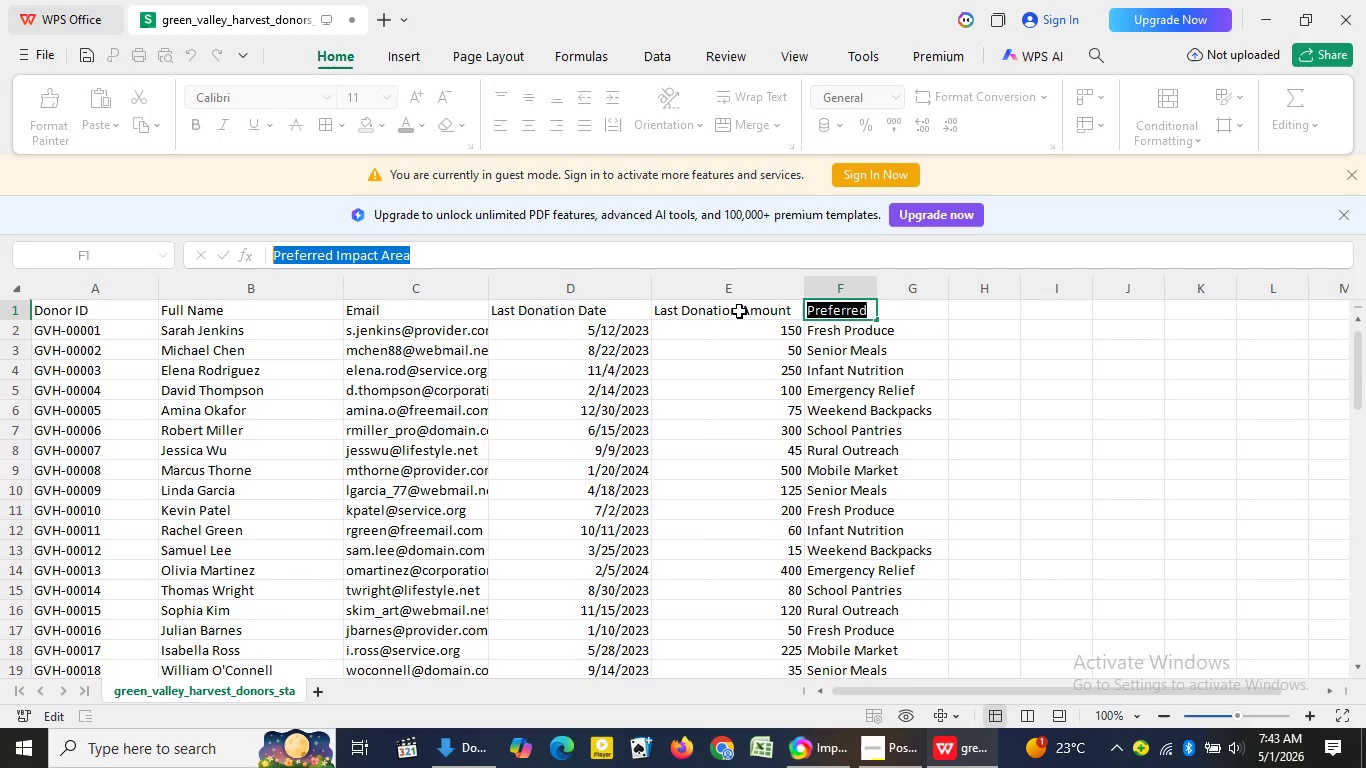 
left_click([934, 756])
 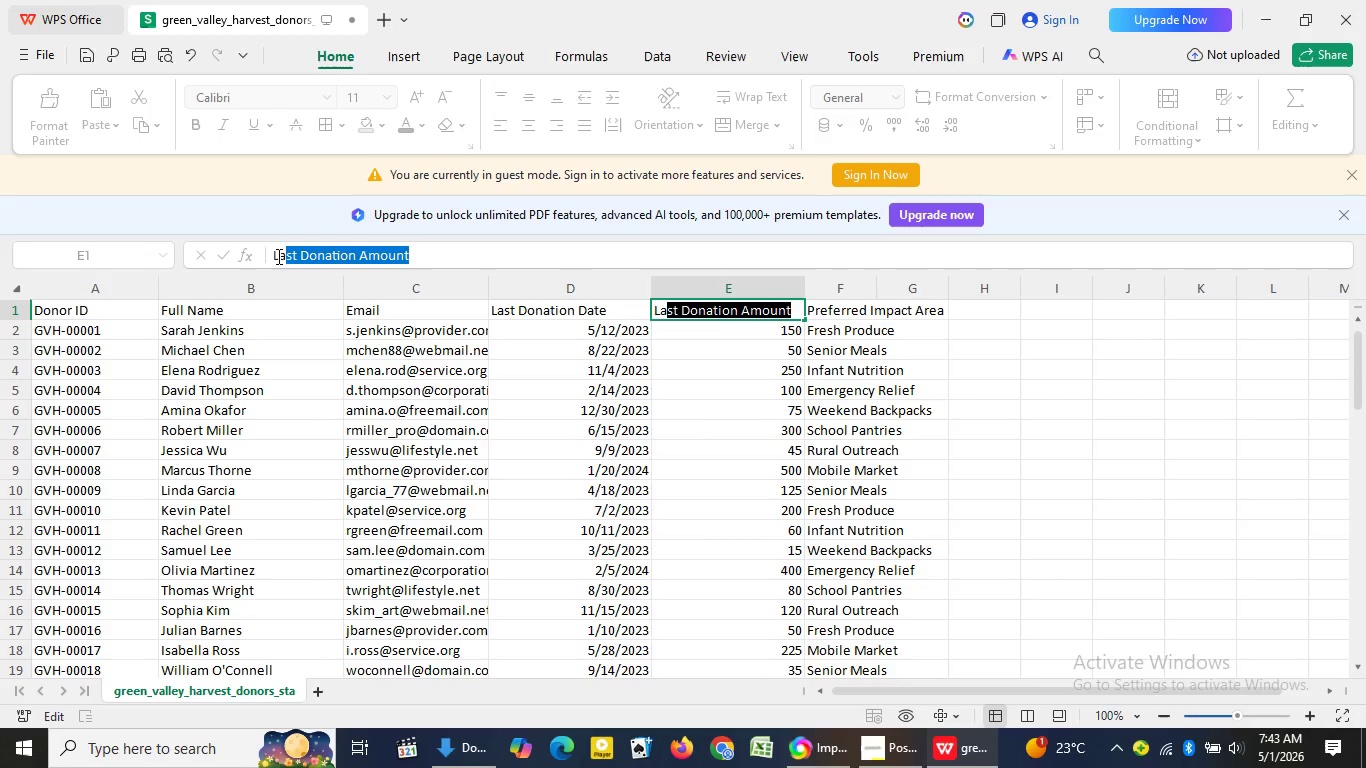 
left_click([737, 311])
 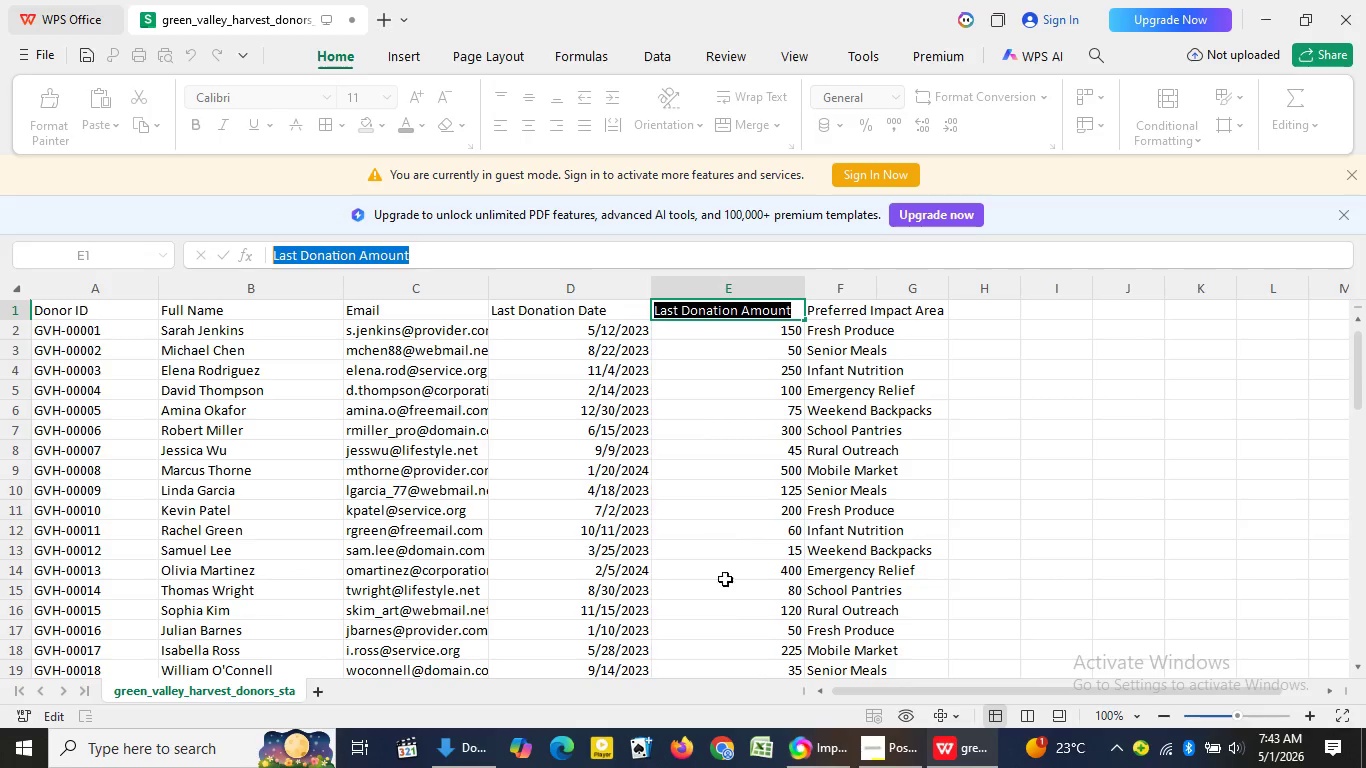 
left_click_drag(start_coordinate=[443, 258], to_coordinate=[262, 255])
 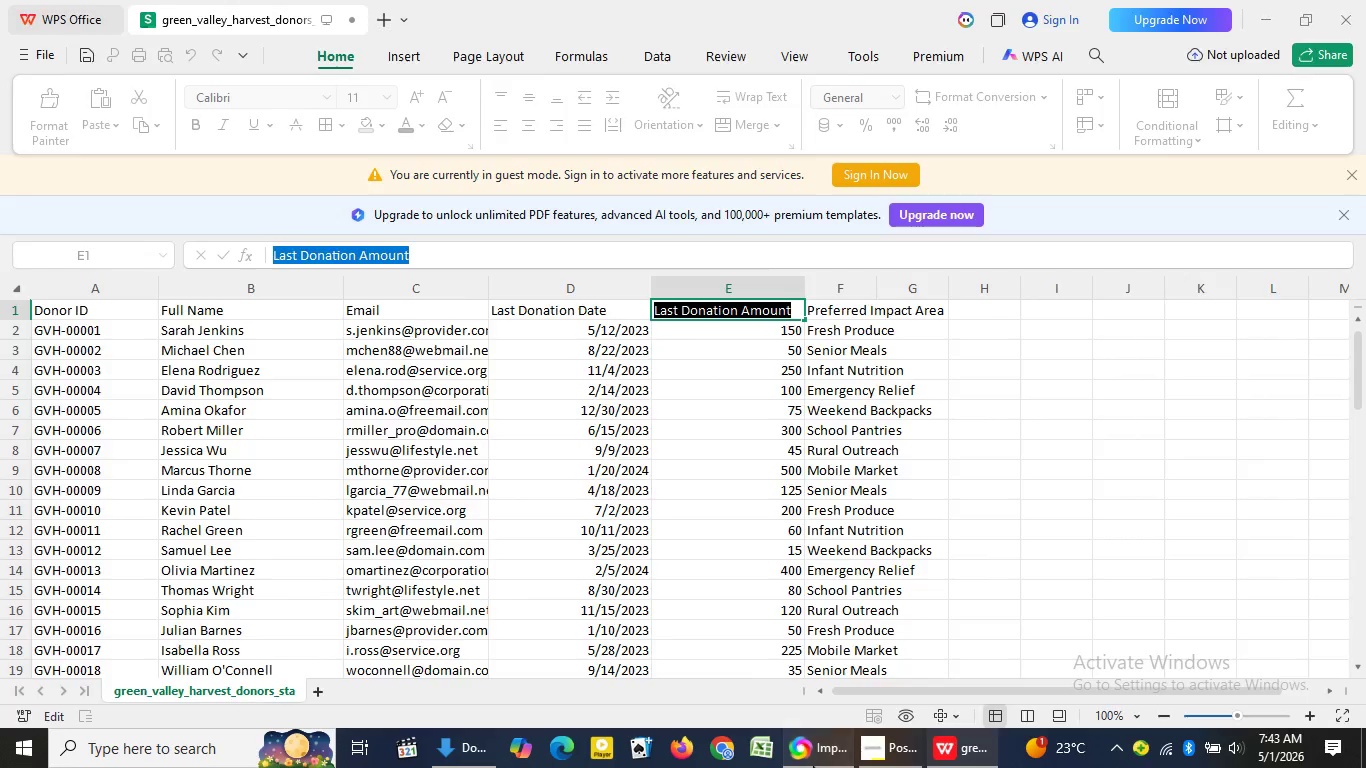 
hold_key(key=ControlLeft, duration=0.66)
 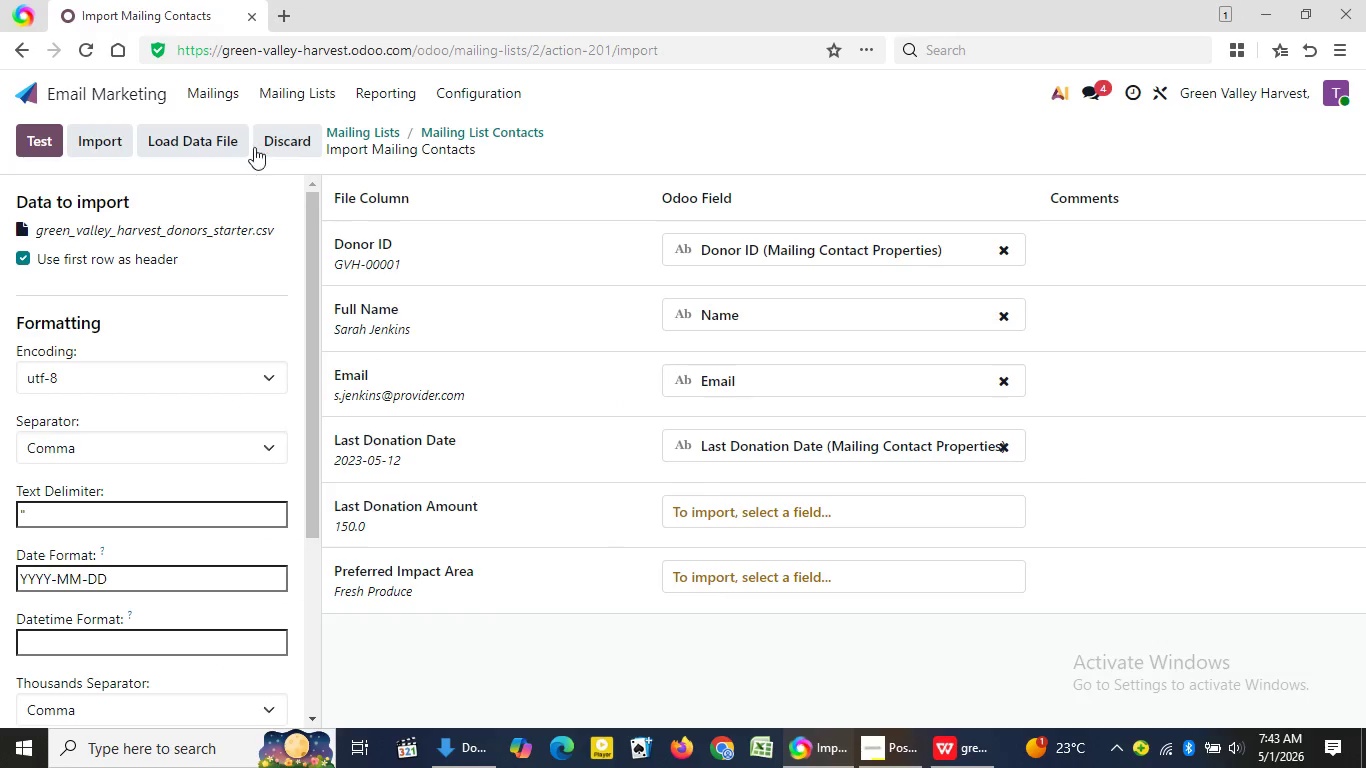 
hold_key(key=C, duration=0.33)
 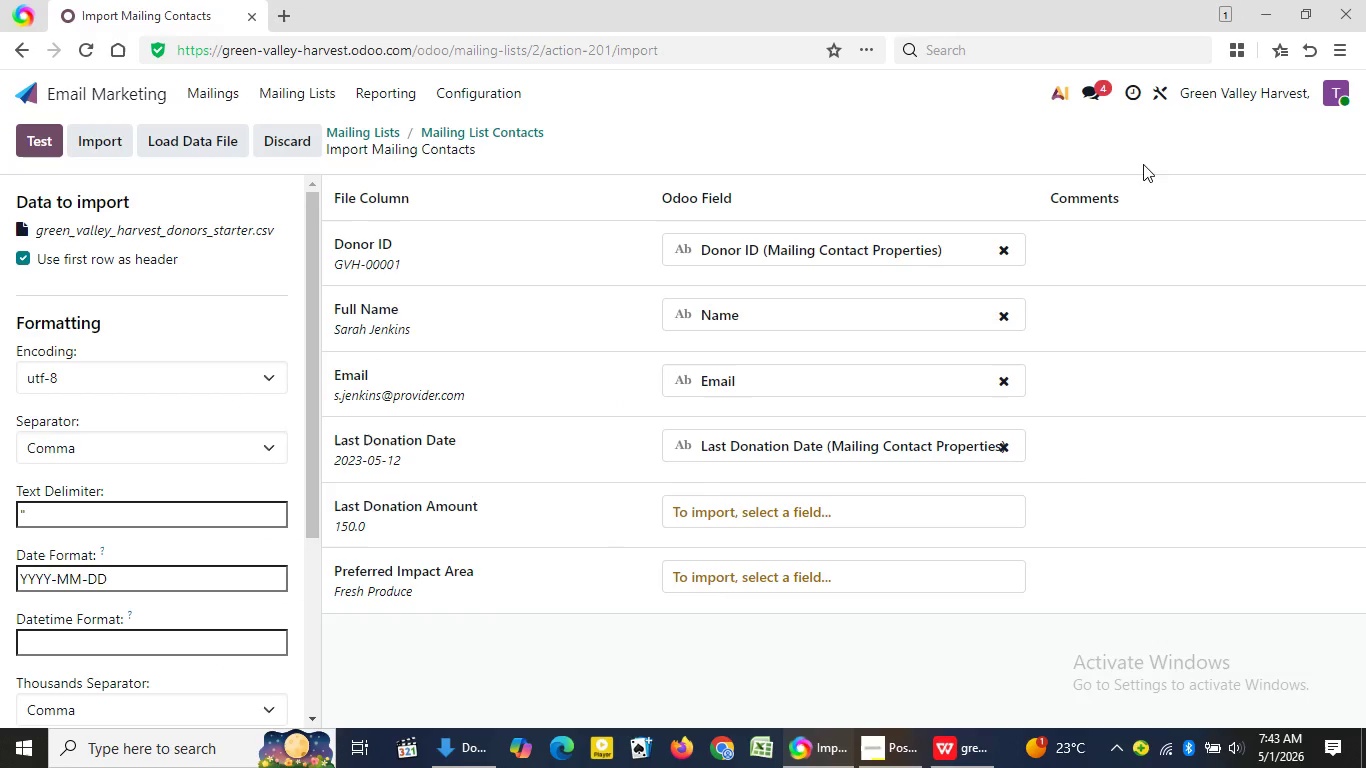 
left_click([813, 766])
 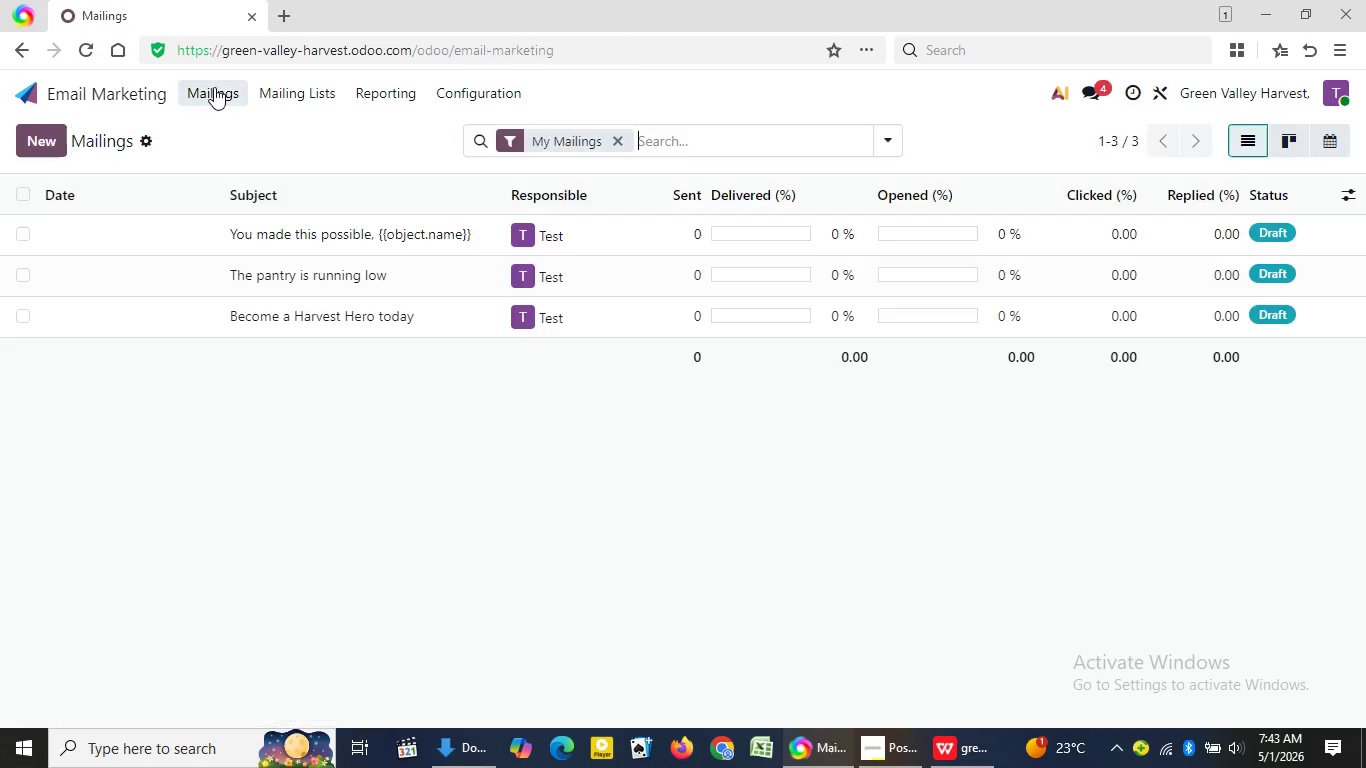 
left_click([214, 87])
 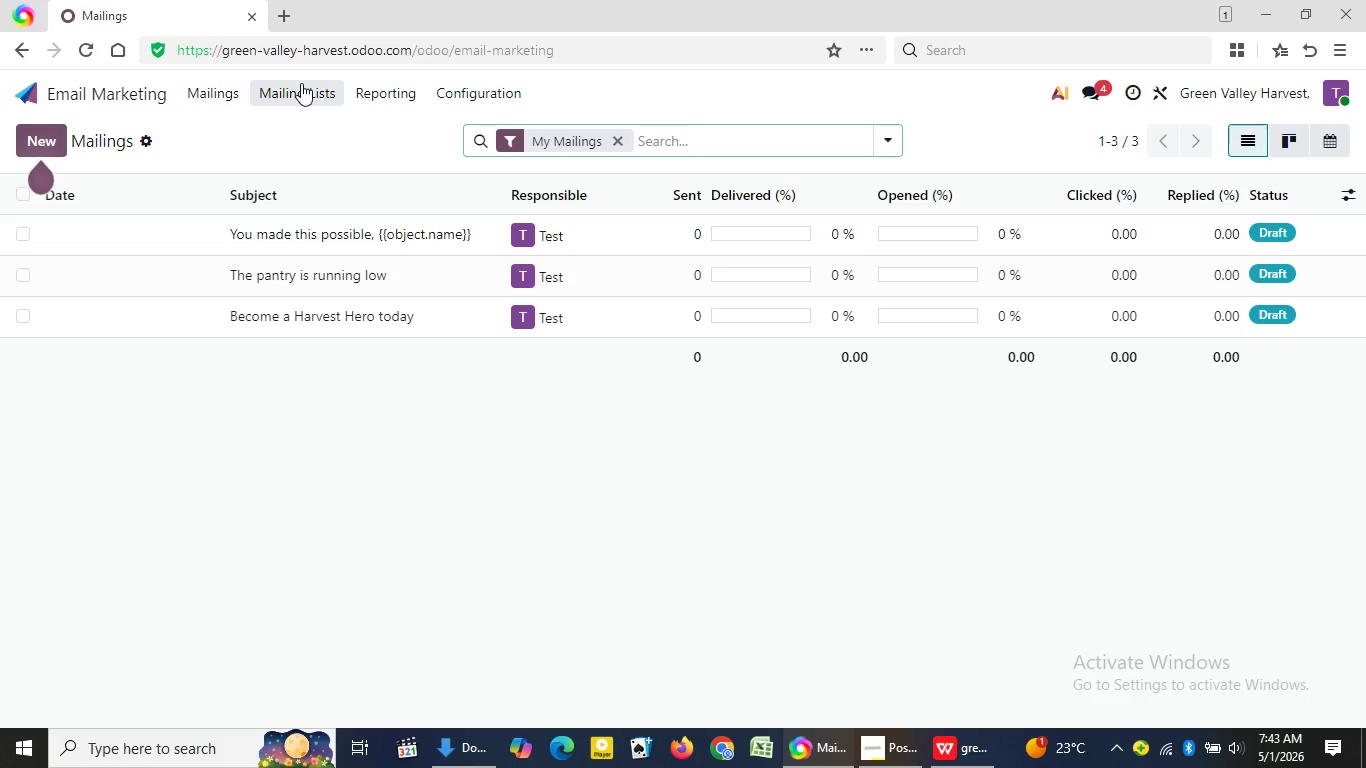 
wait(5.92)
 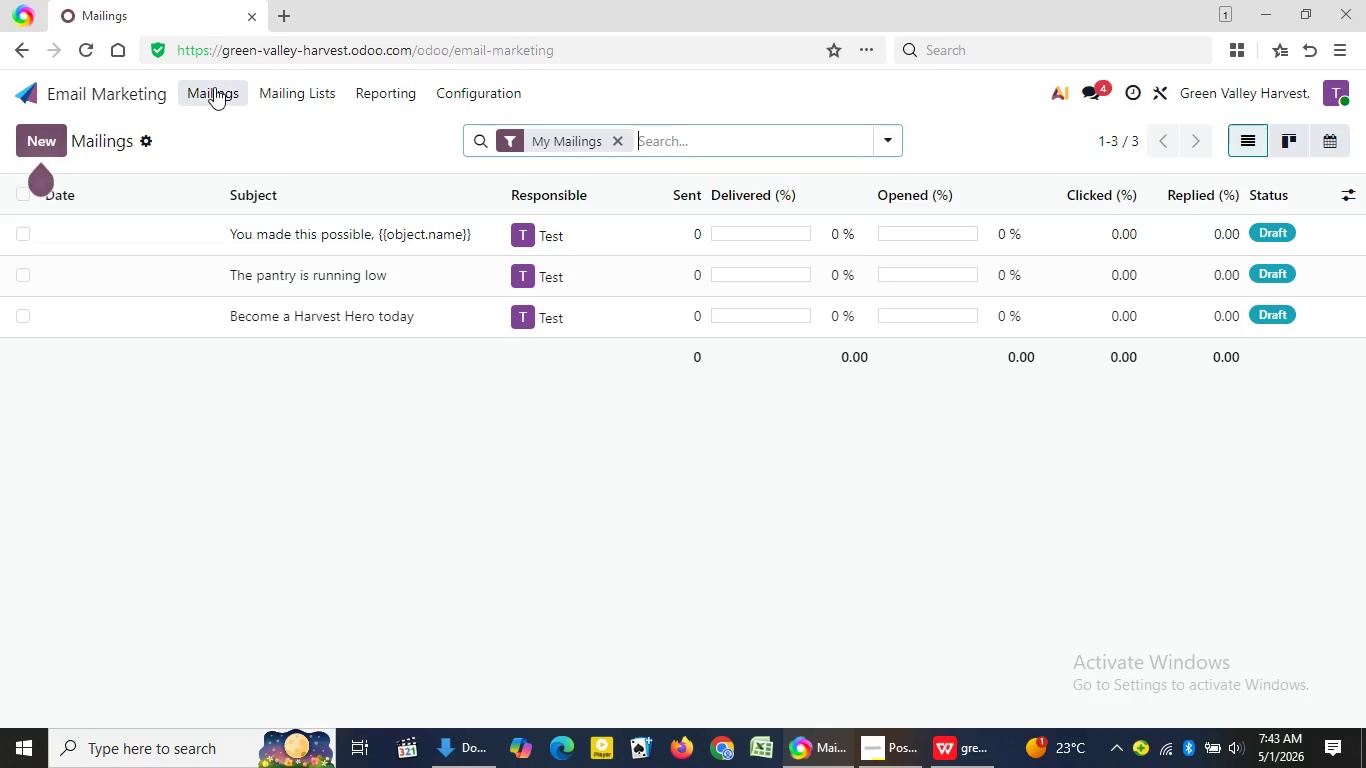 
left_click([301, 83])
 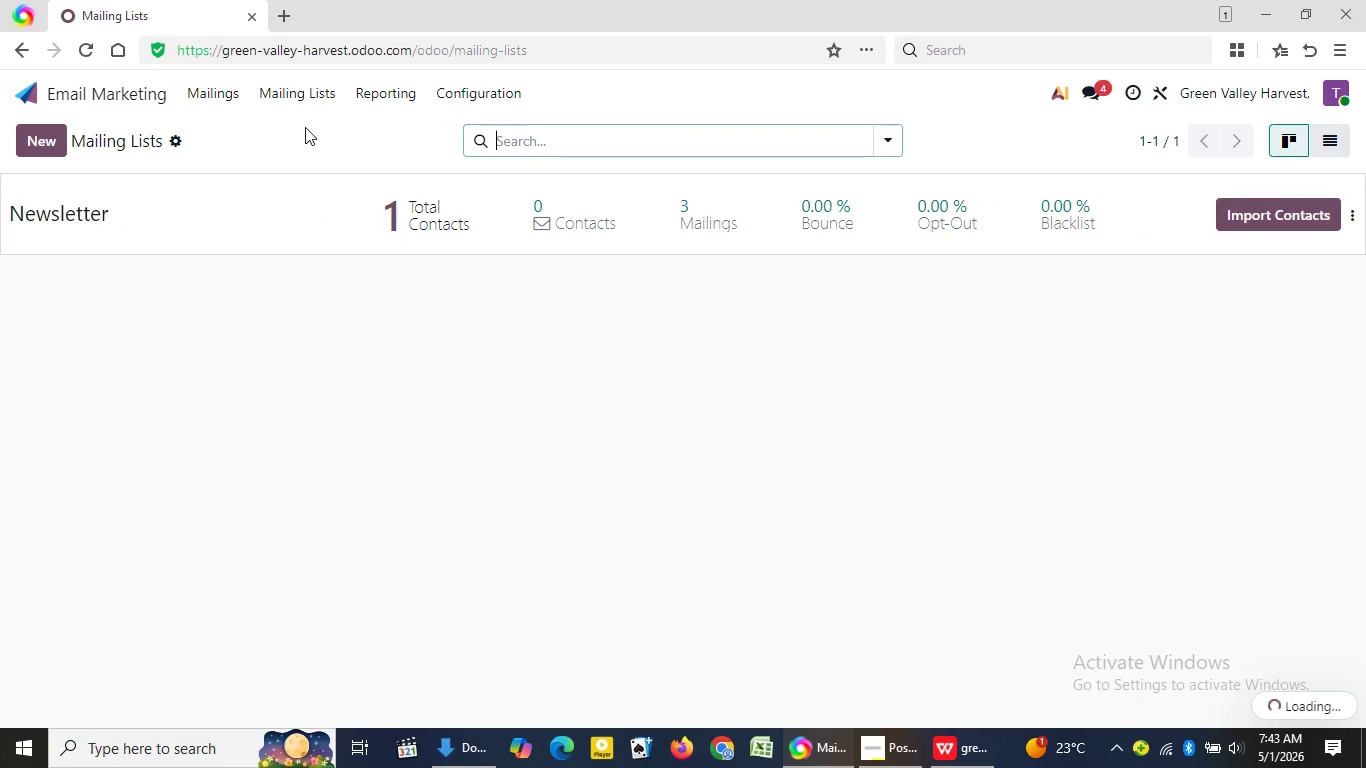 
left_click([305, 127])
 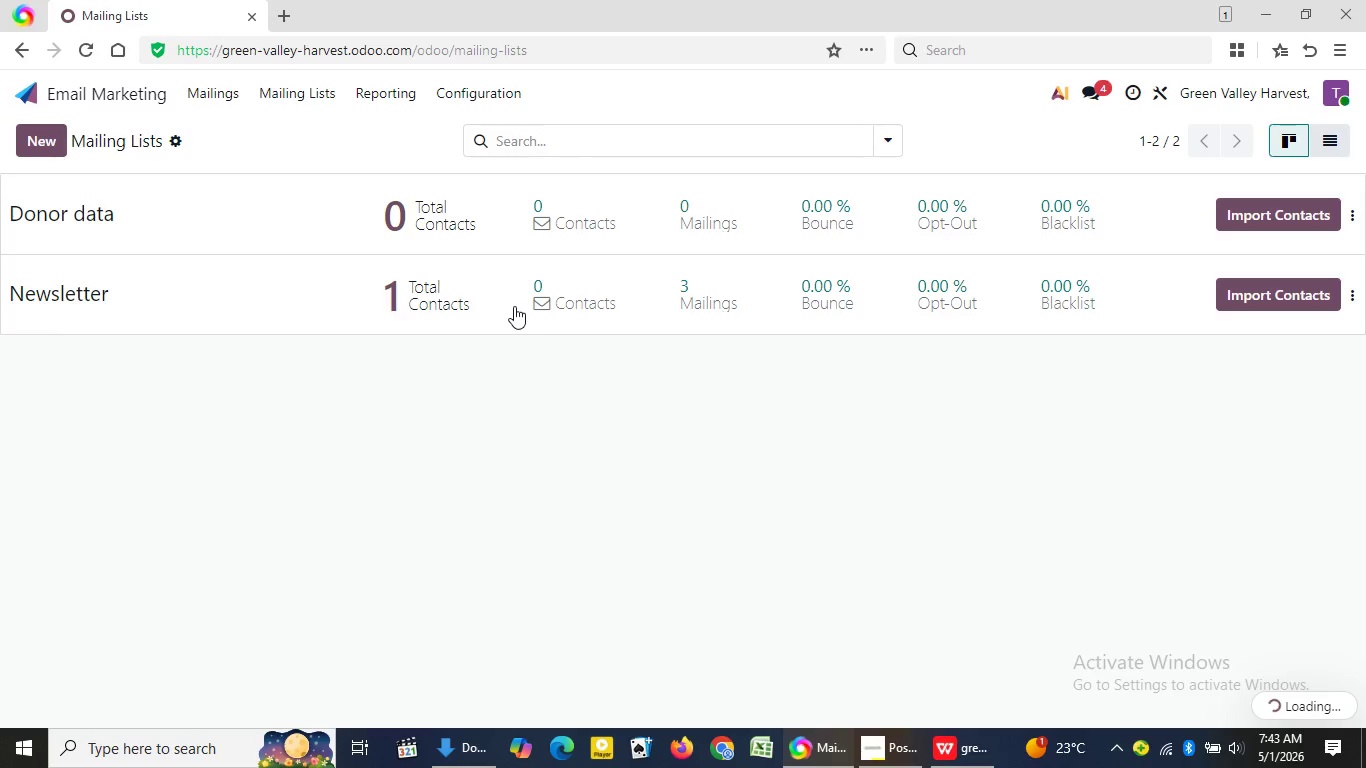 
left_click([514, 306])
 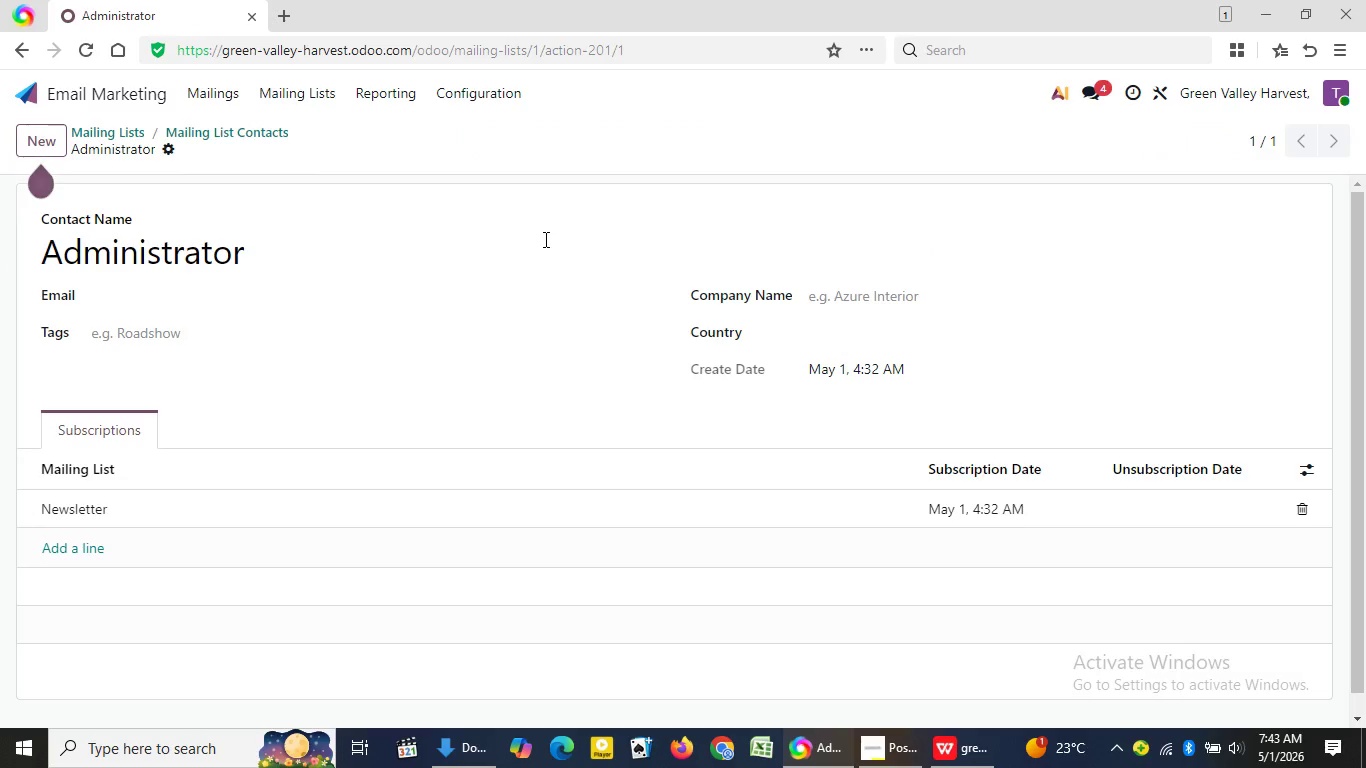 
left_click([544, 239])
 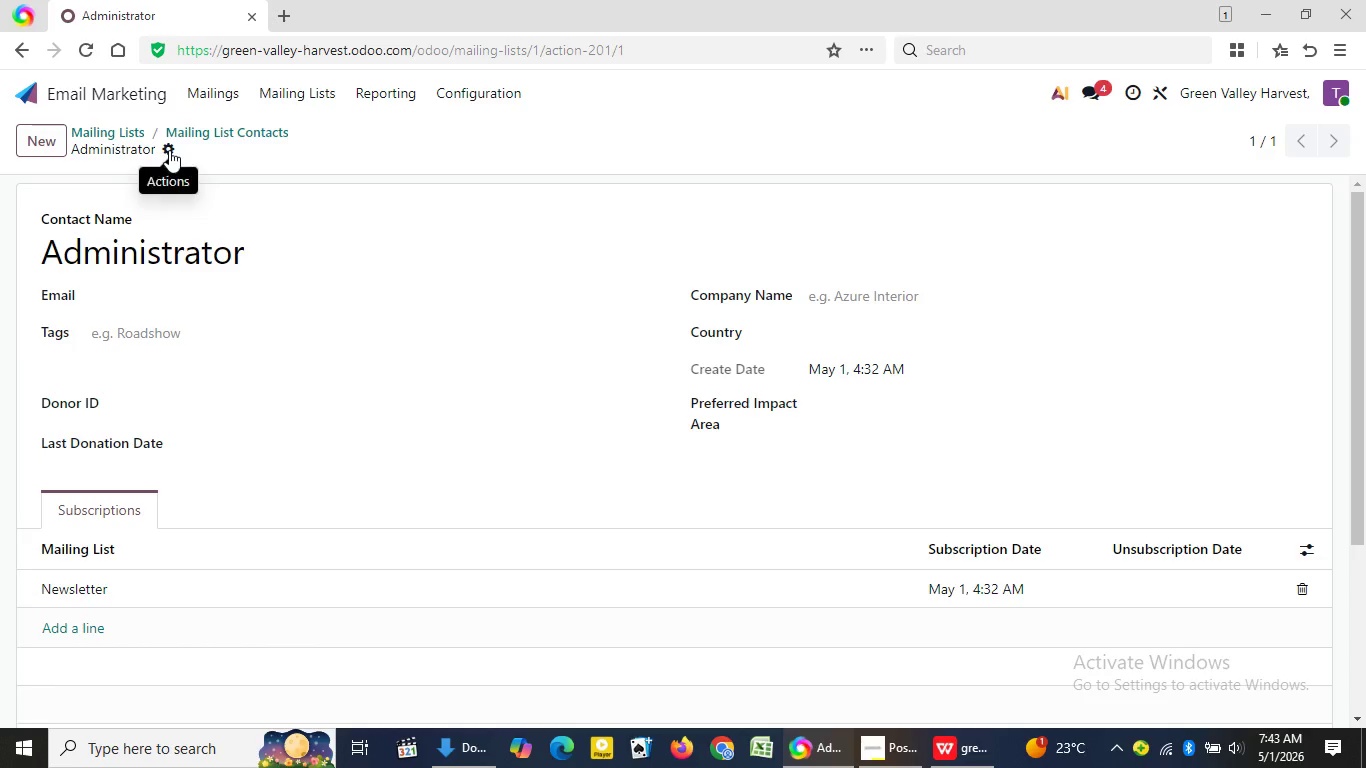 
wait(7.8)
 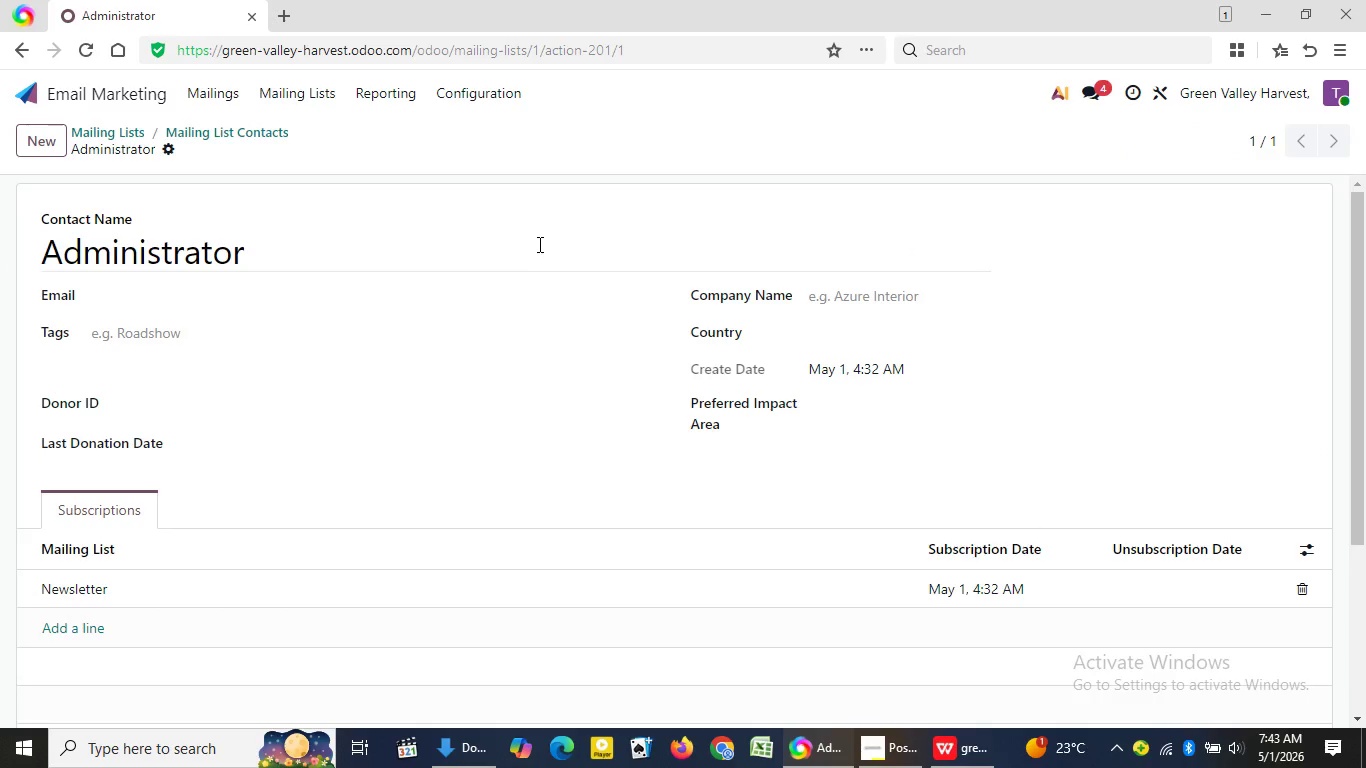 
left_click([169, 150])
 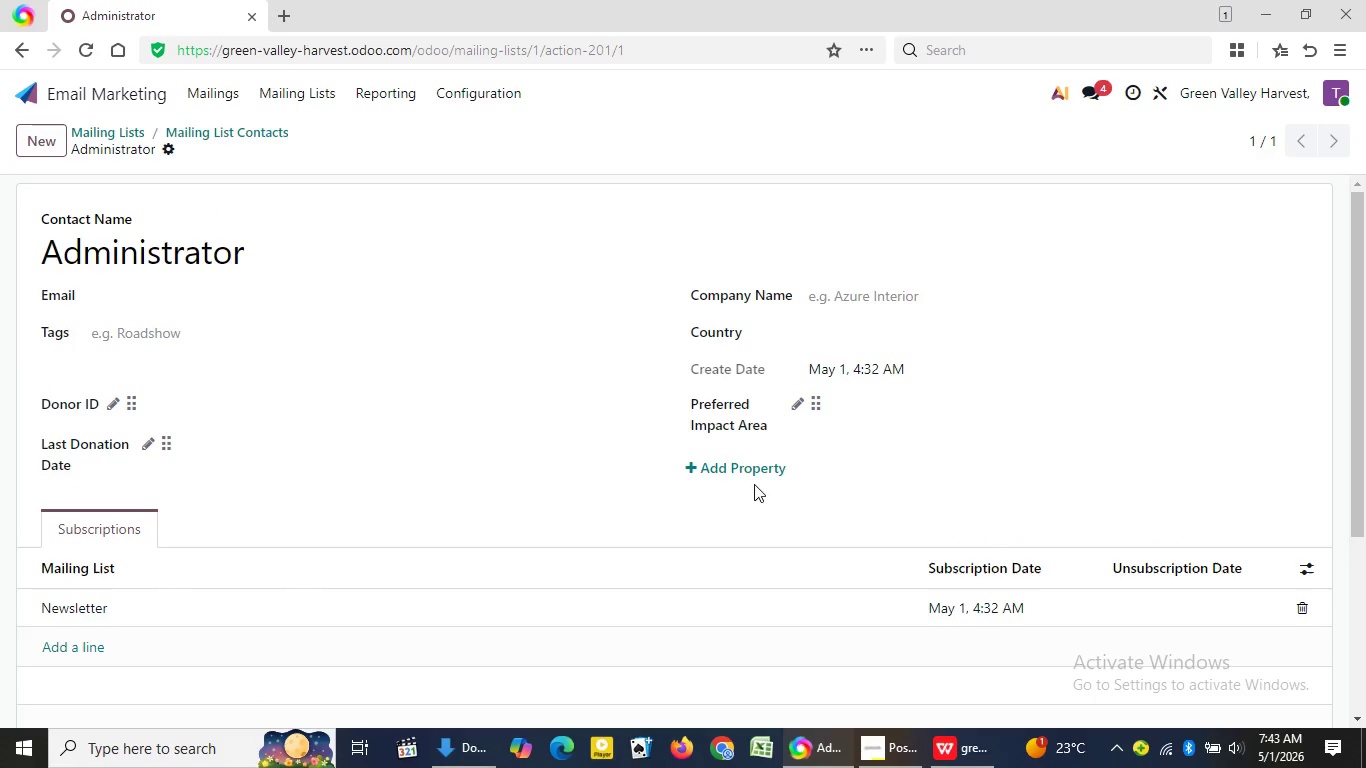 
left_click([252, 182])
 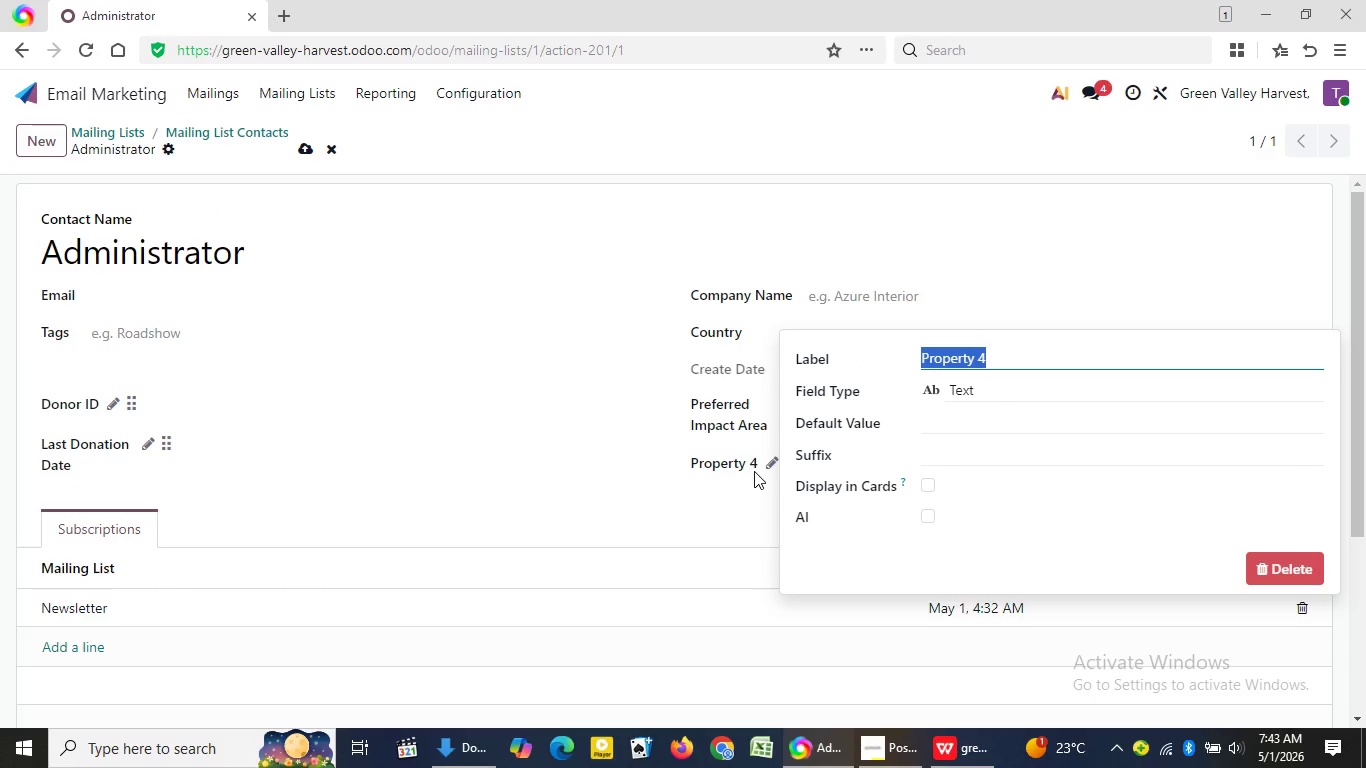 
left_click([754, 471])
 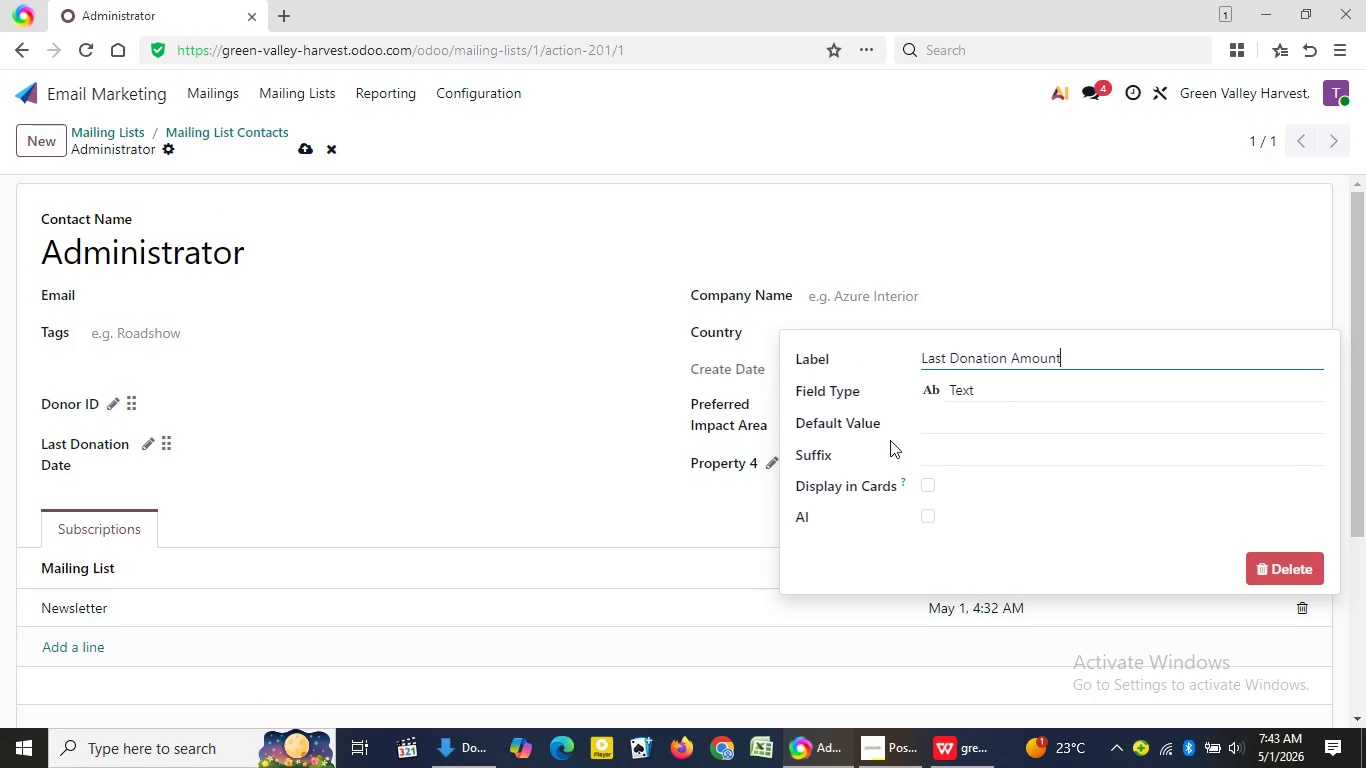 
key(Control+V)
 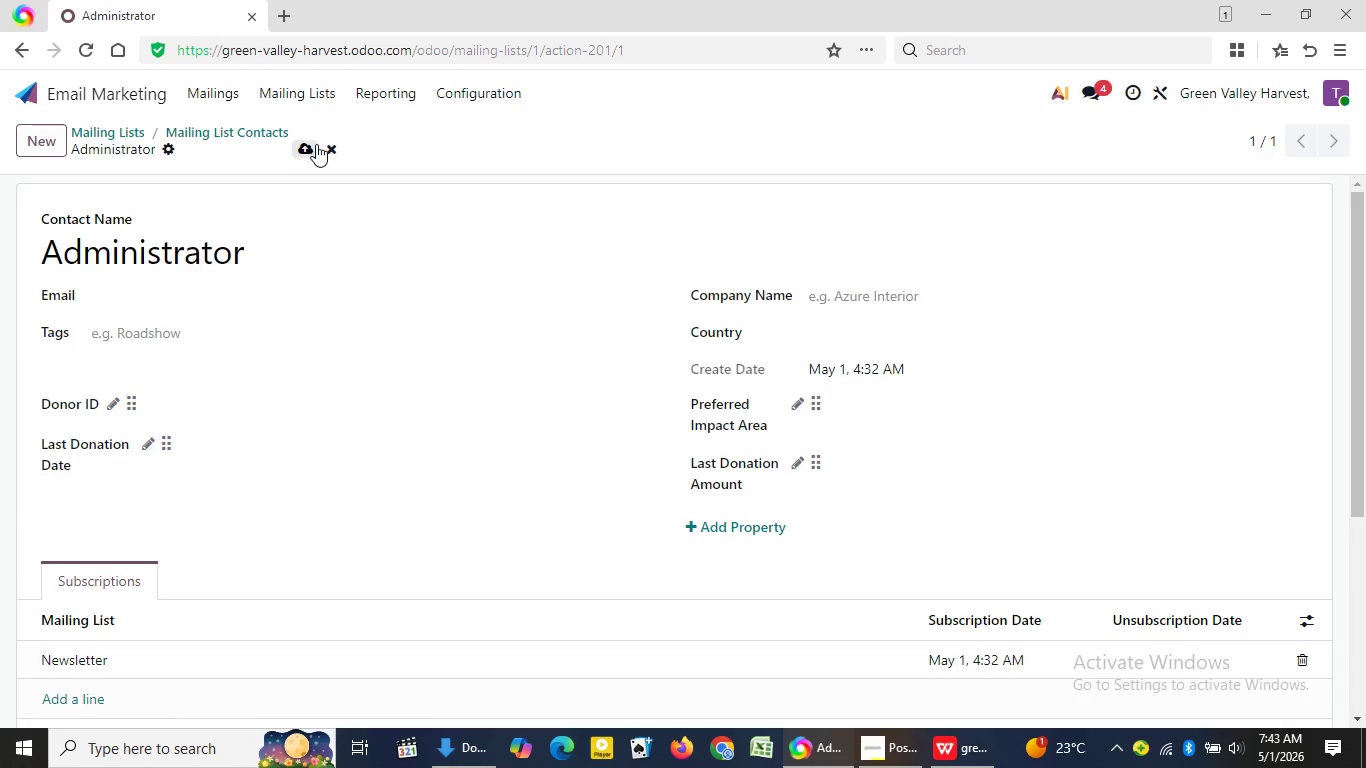 
key(Enter)
 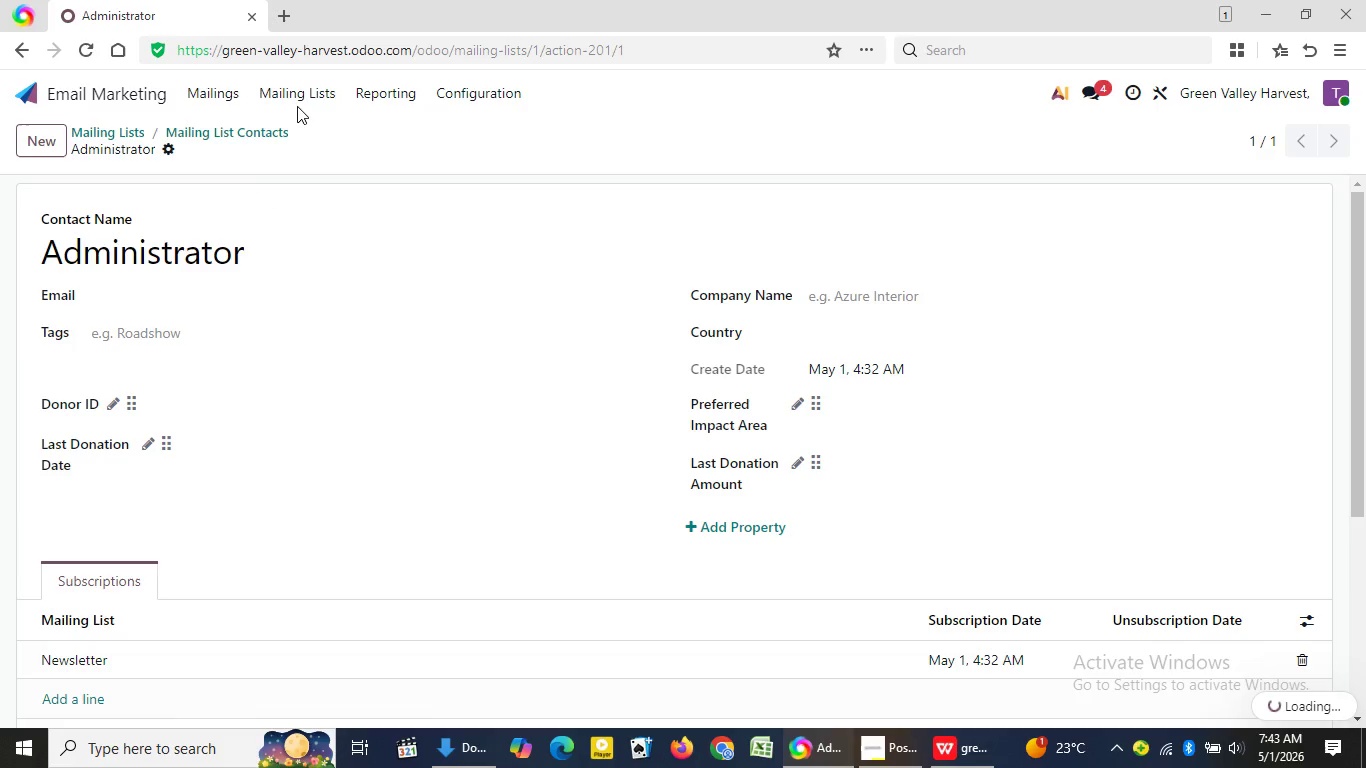 
left_click([314, 145])
 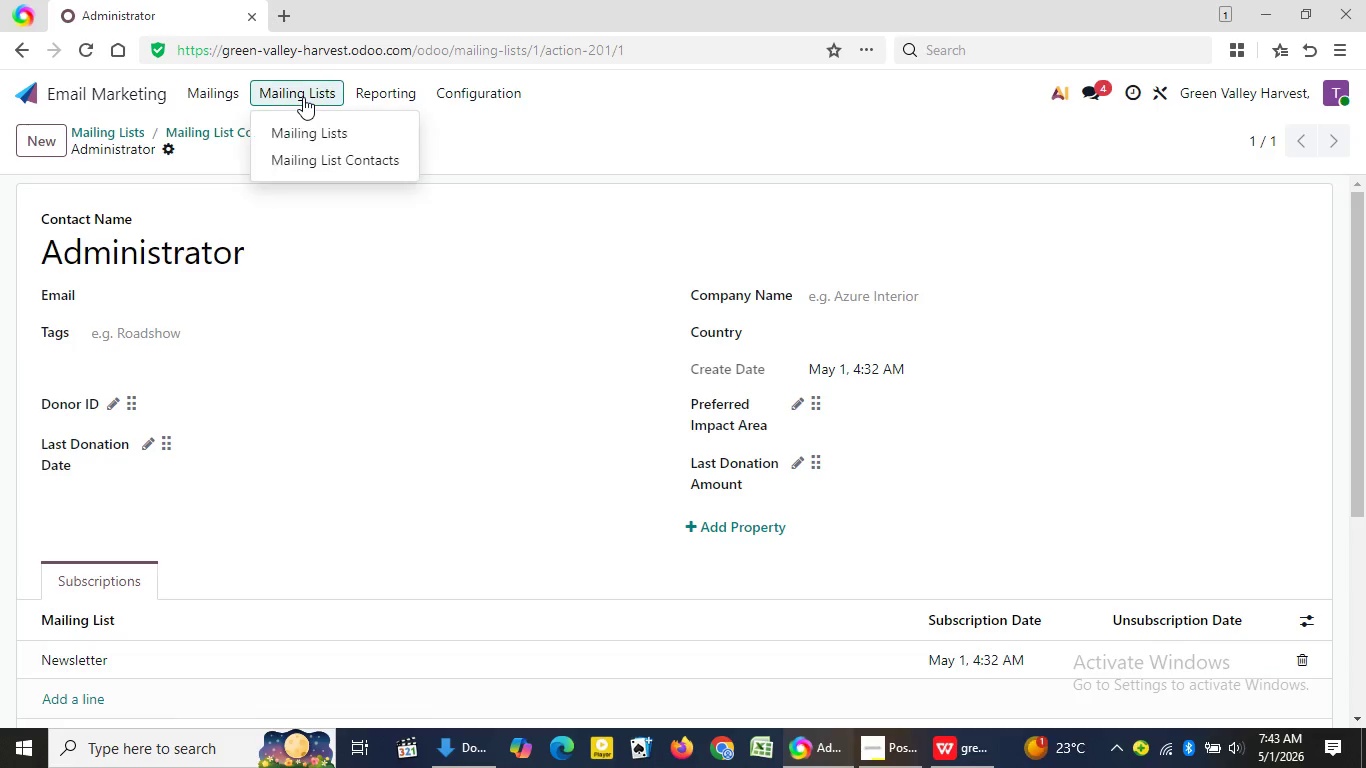 
left_click([297, 106])
 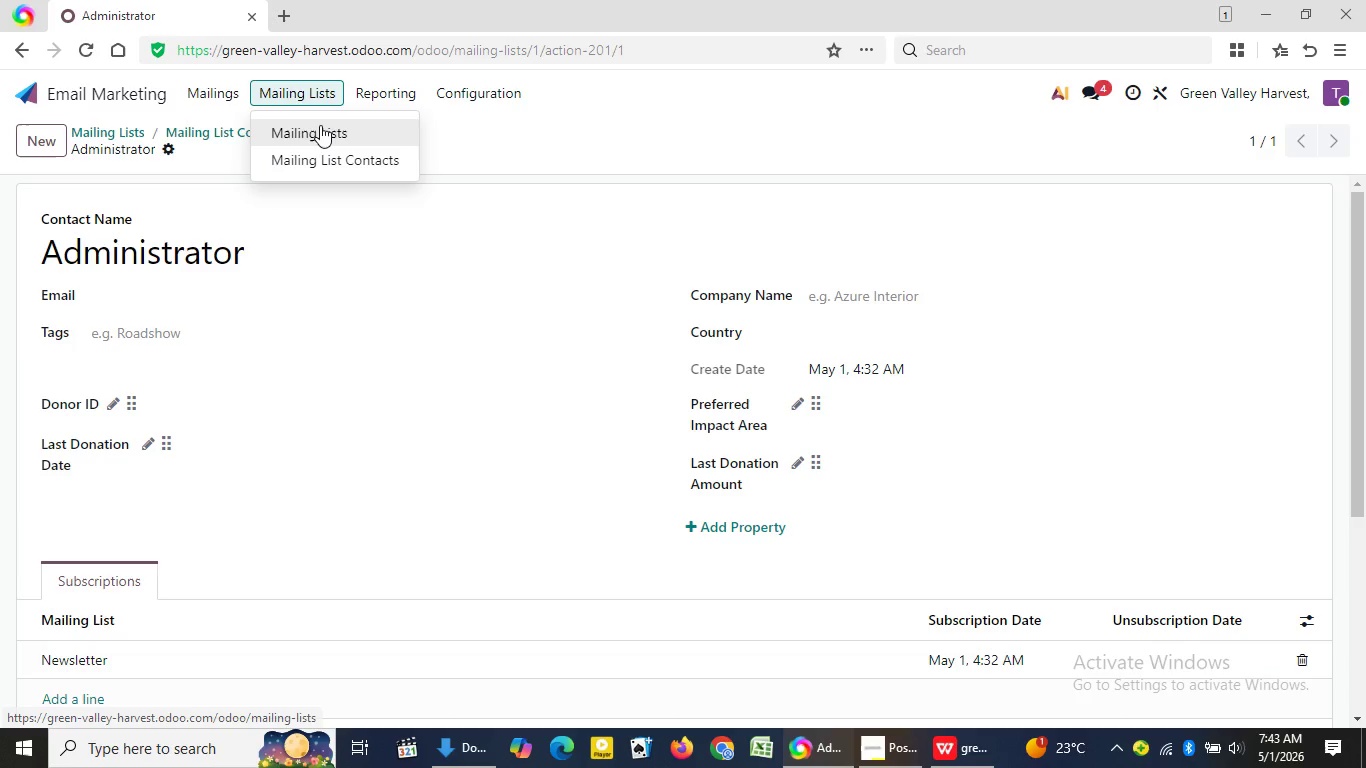 
left_click([303, 97])
 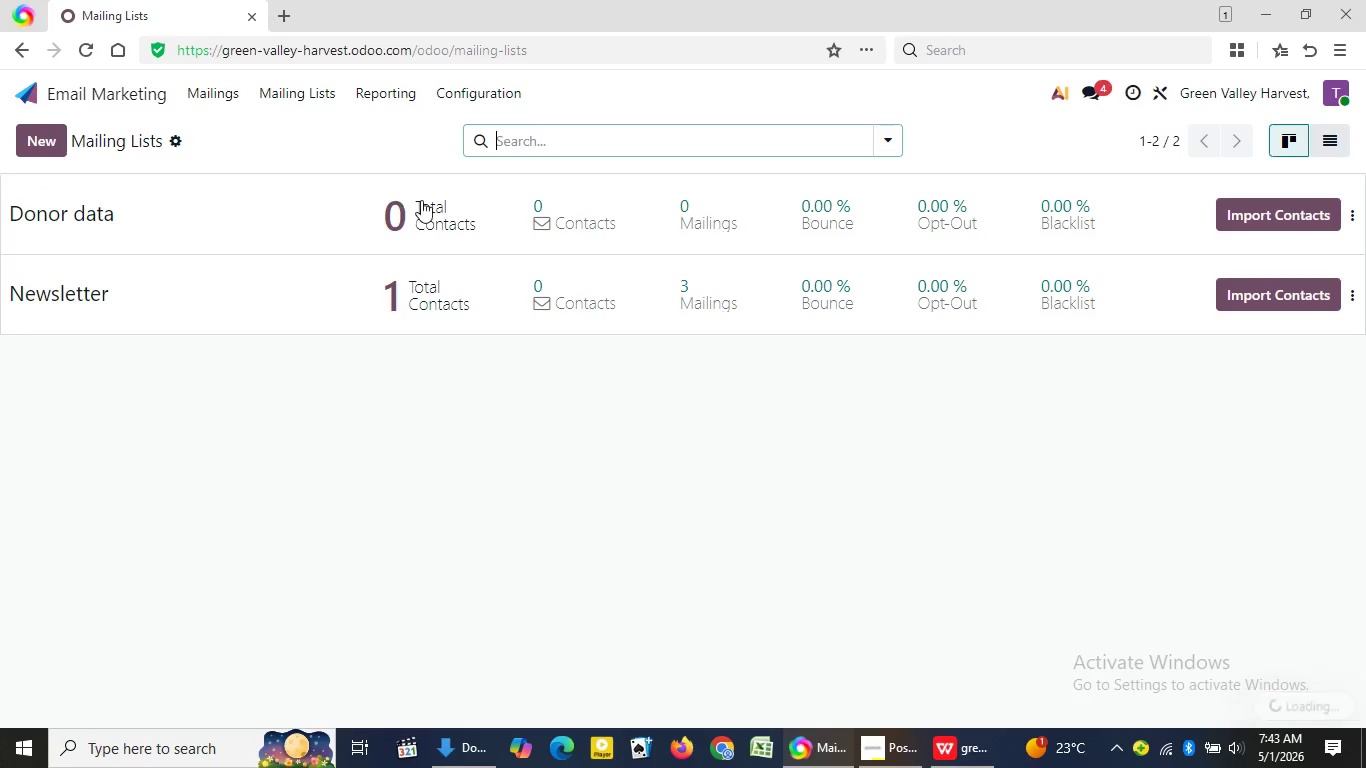 
left_click([320, 125])
 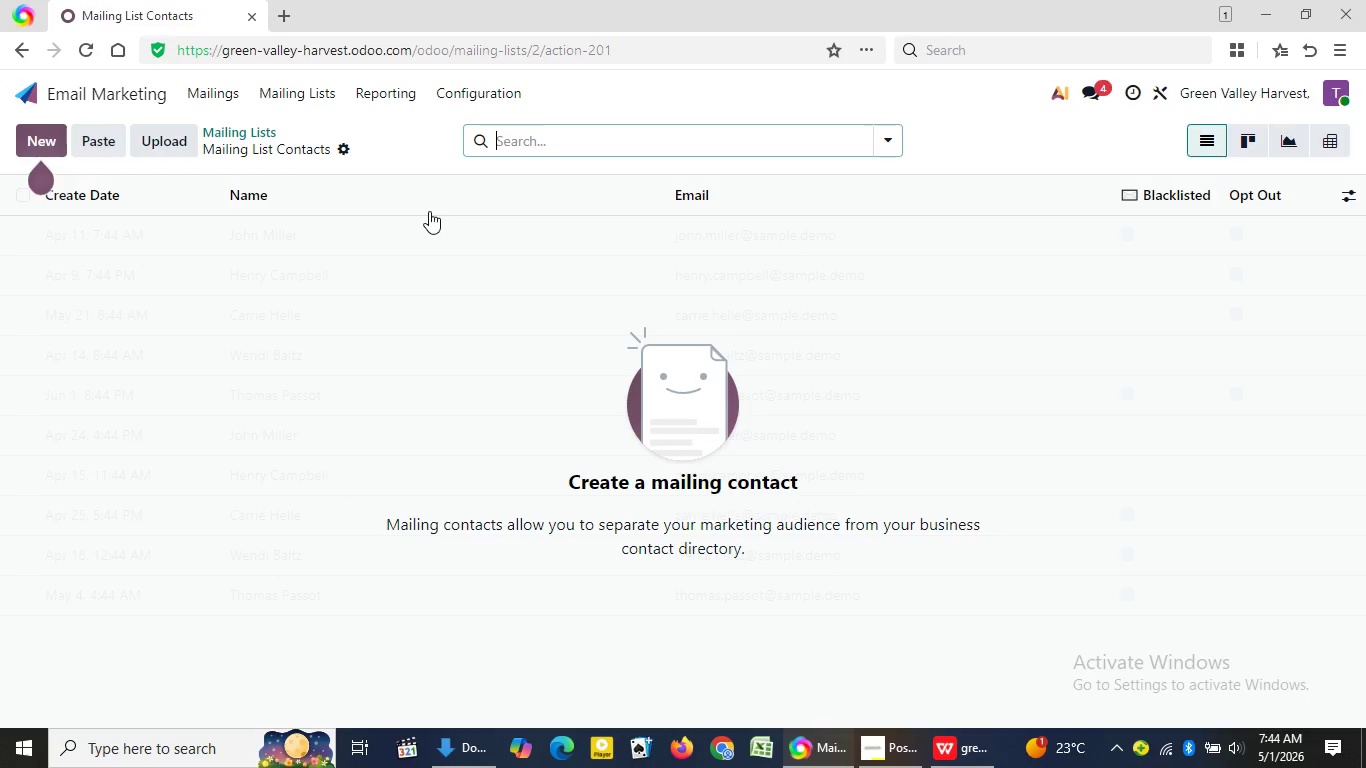 
left_click([429, 211])
 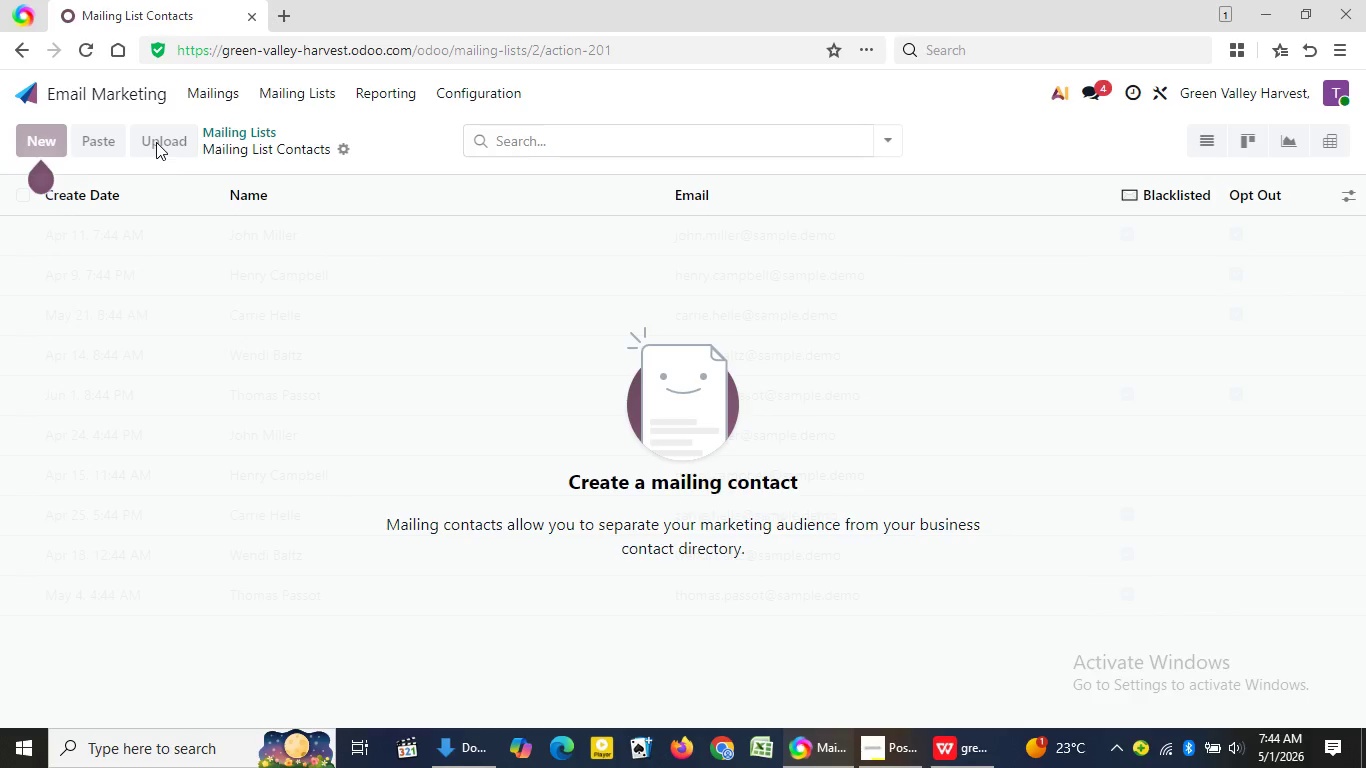 
left_click([156, 142])
 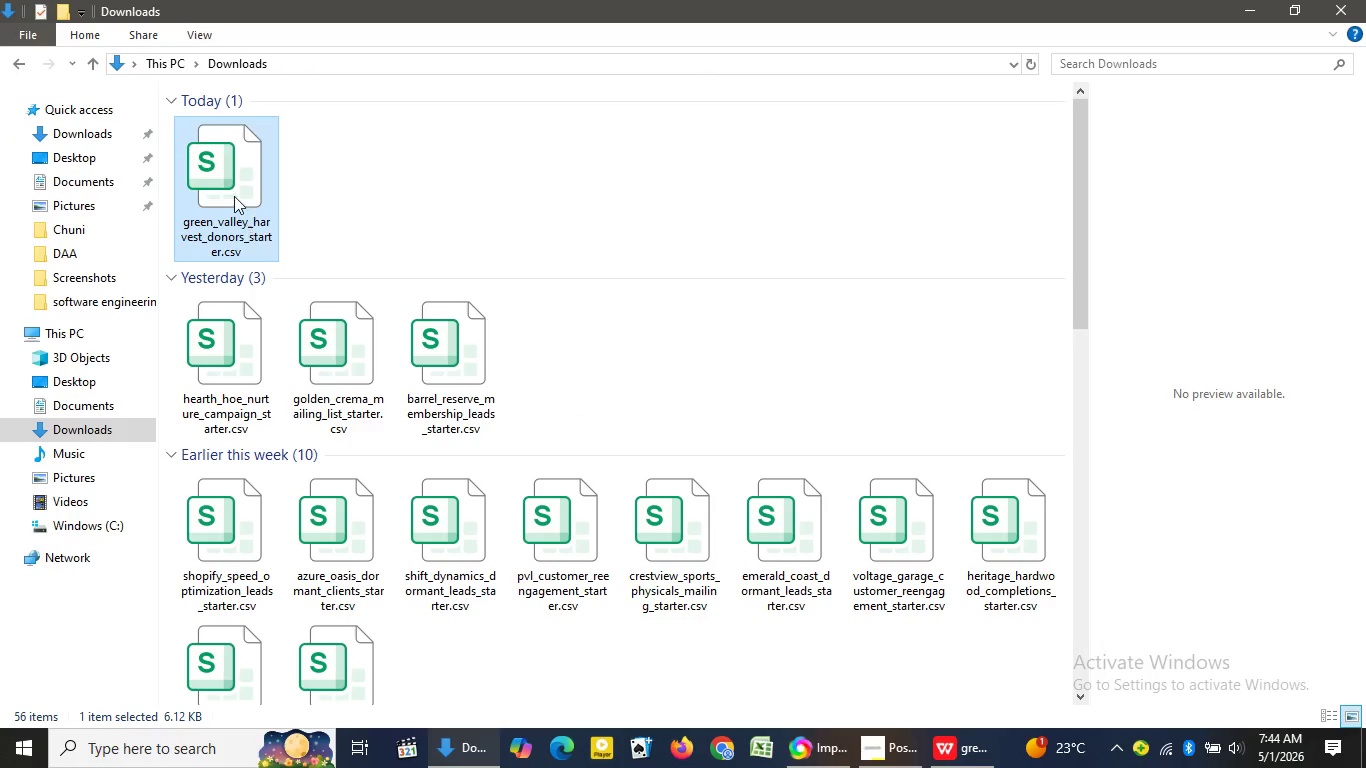 
left_click([473, 757])
 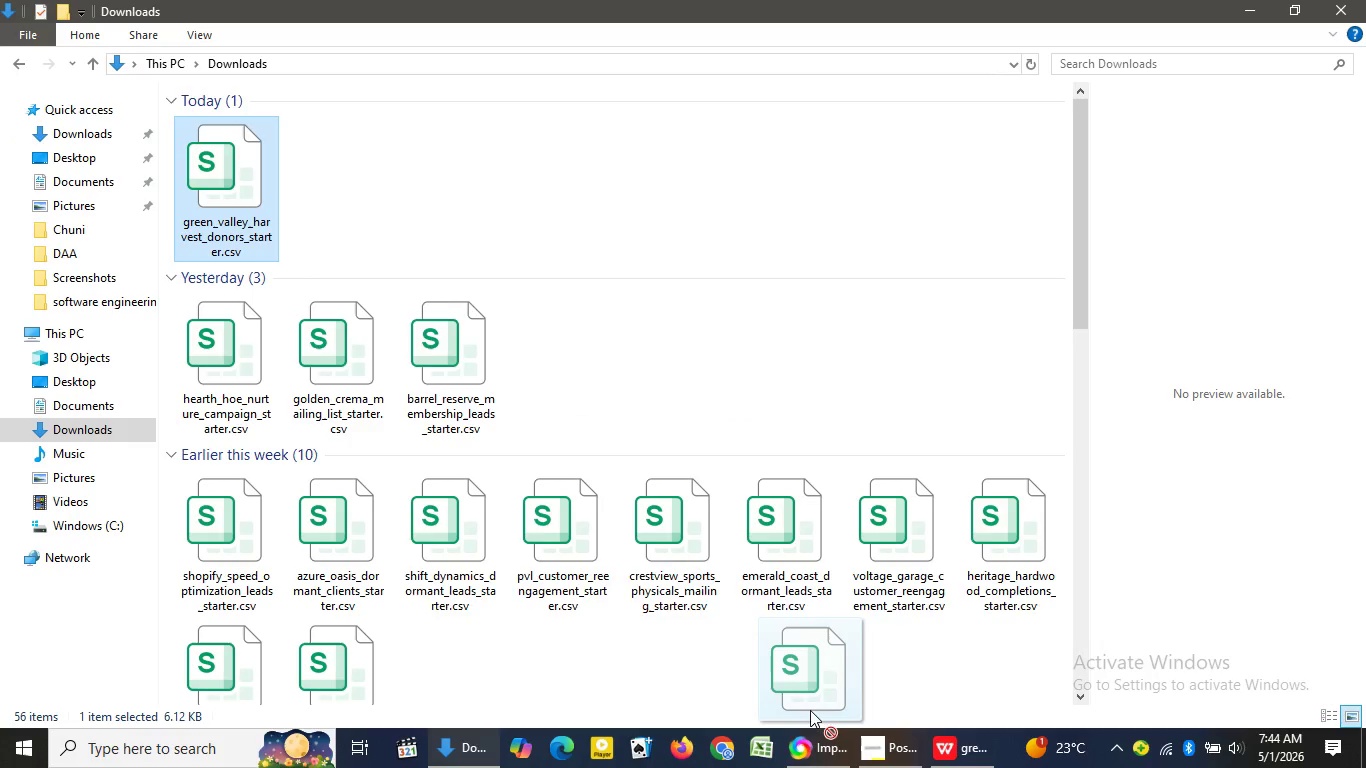 
left_click_drag(start_coordinate=[232, 194], to_coordinate=[729, 443])
 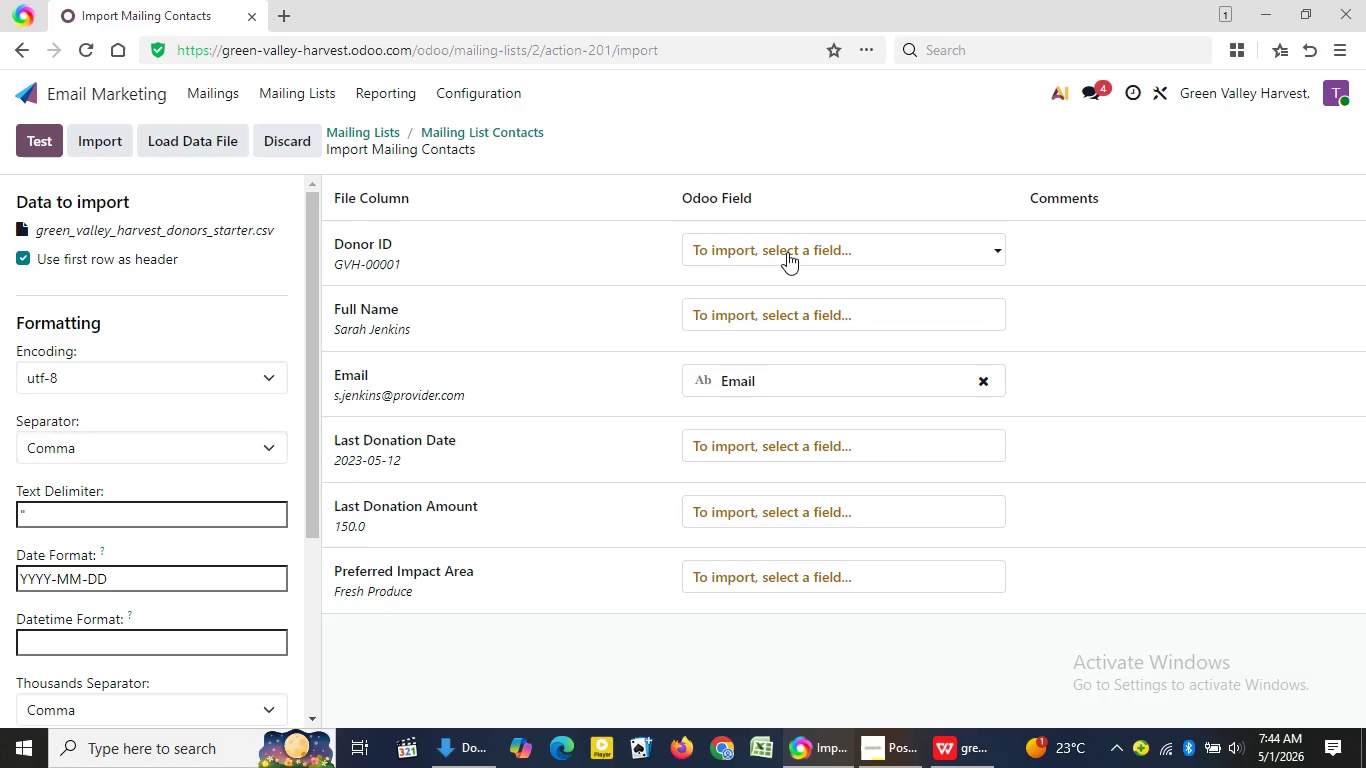 
left_click([787, 252])
 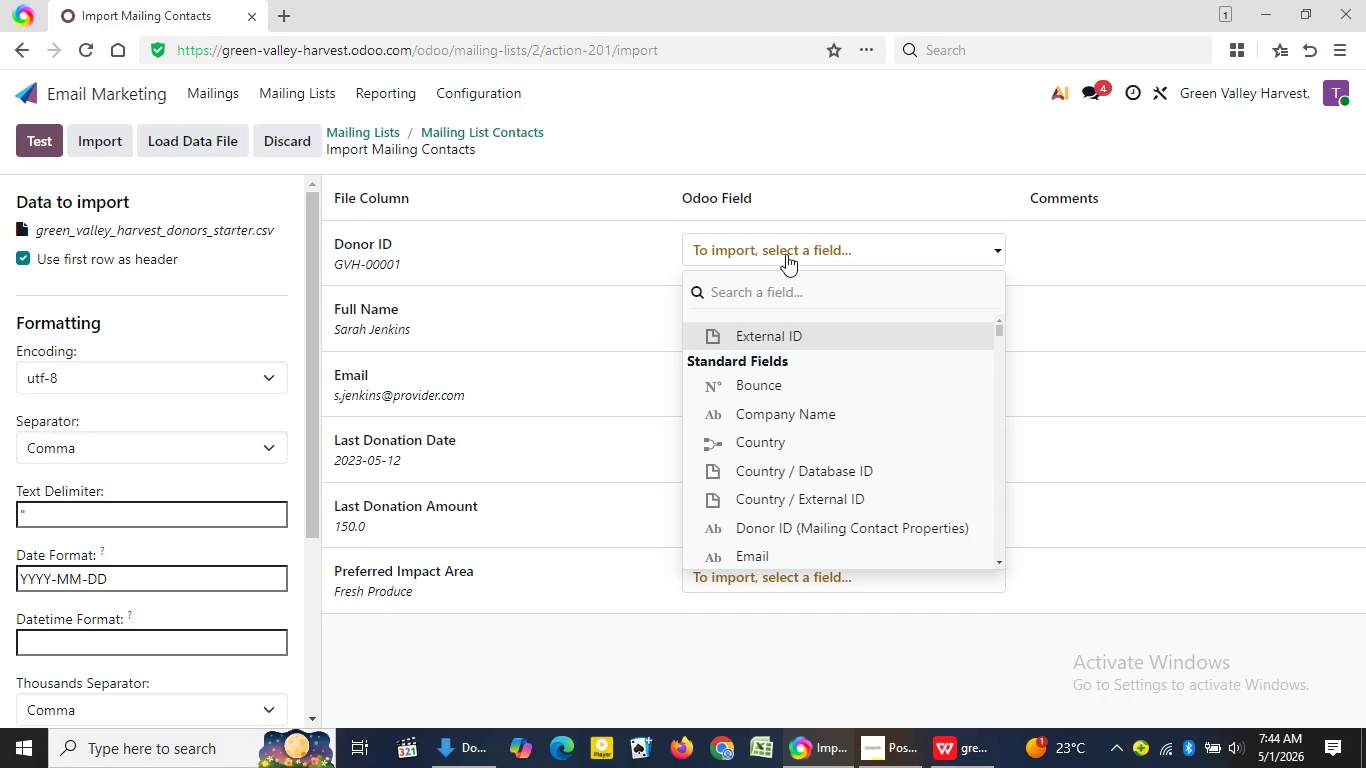 
type(DOnDon)
 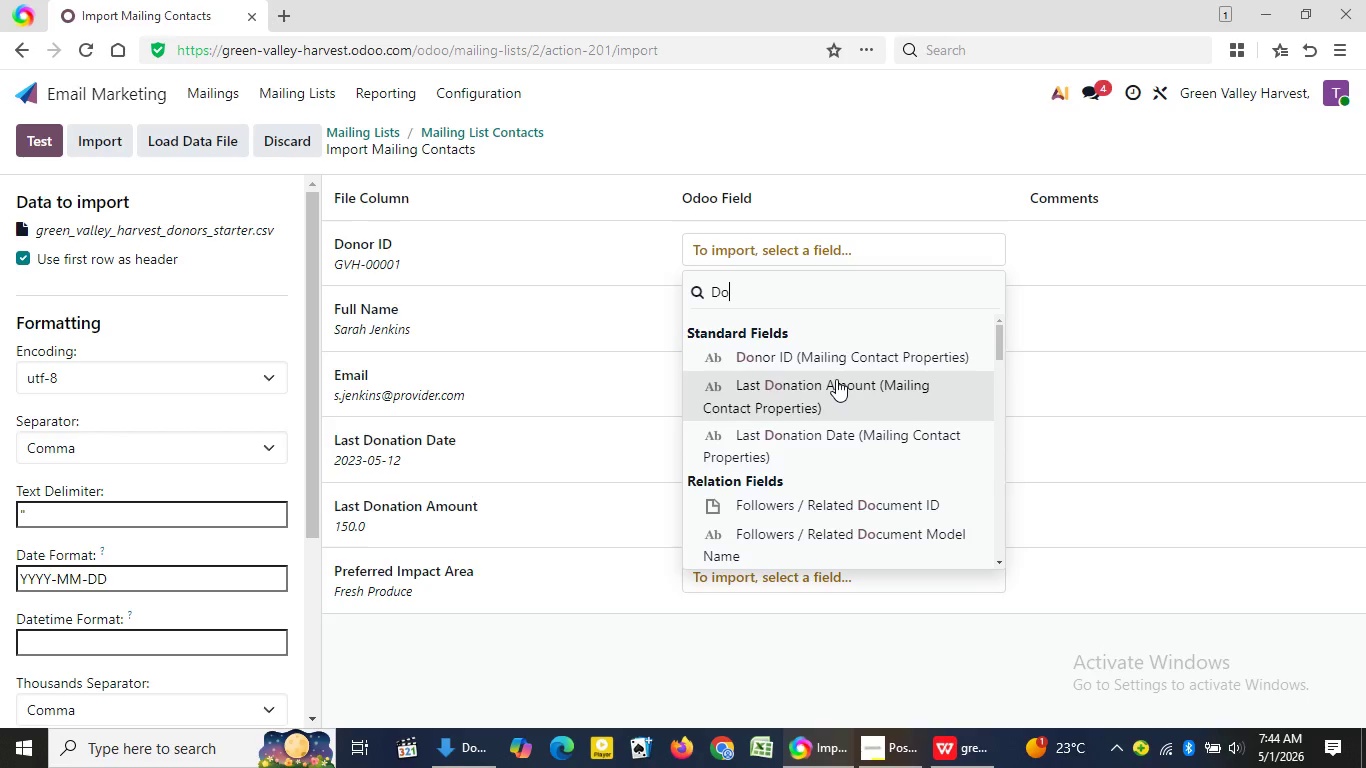 
left_click([849, 357])
 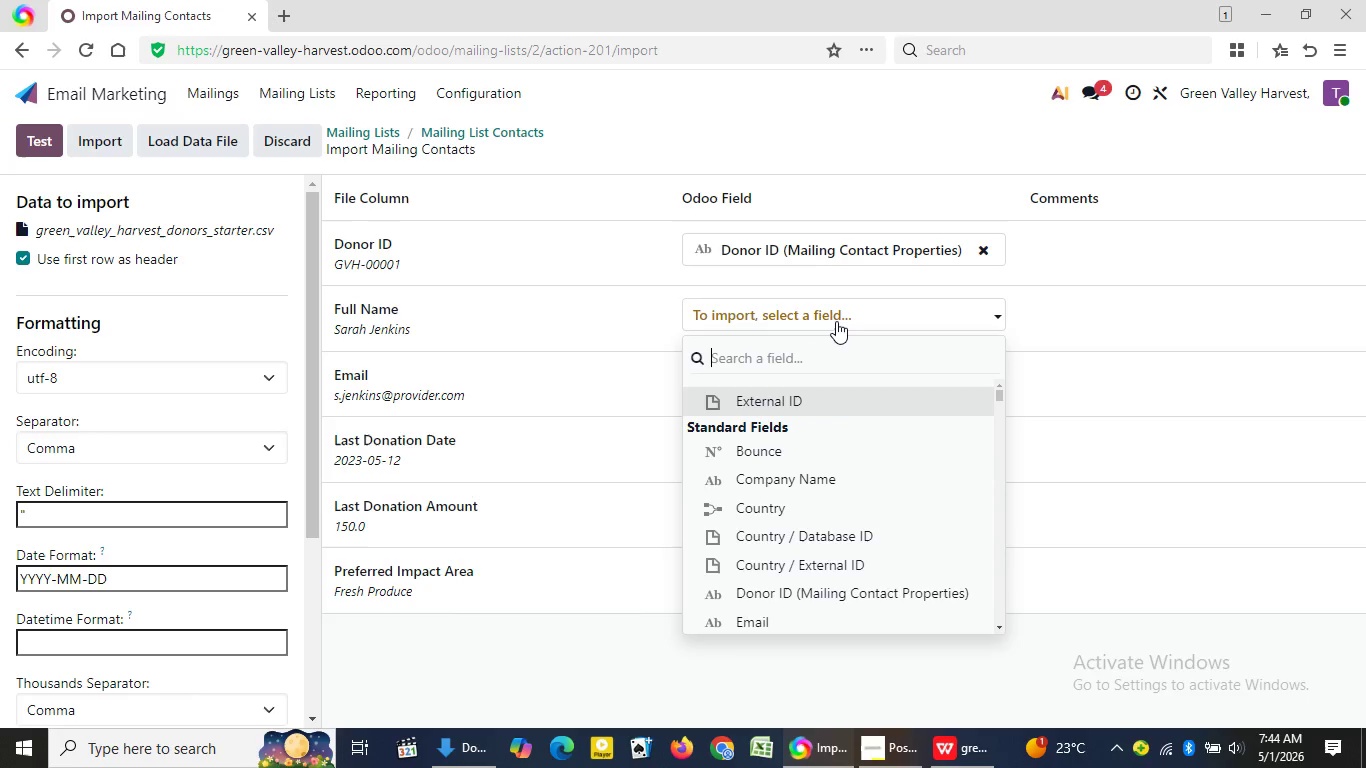 
left_click([836, 321])
 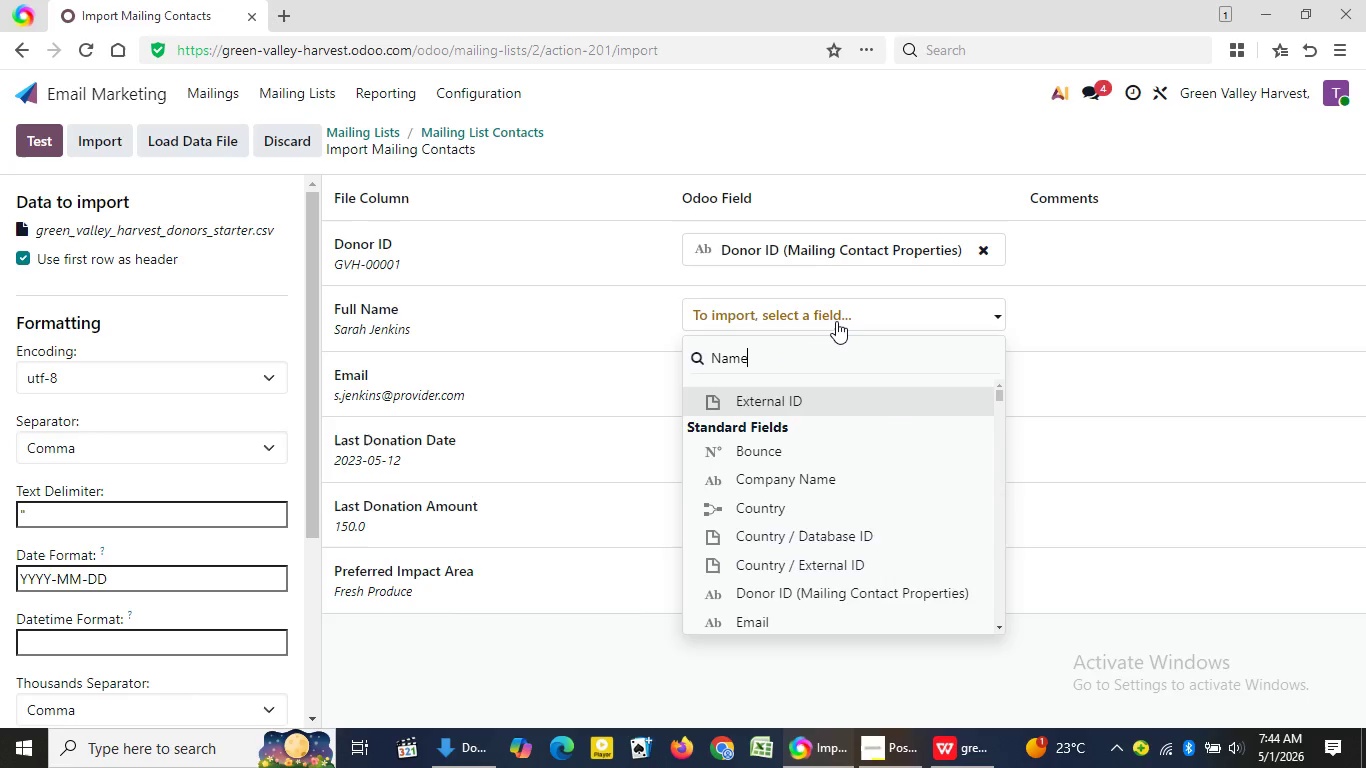 
hold_key(key=ShiftLeft, duration=0.58)
 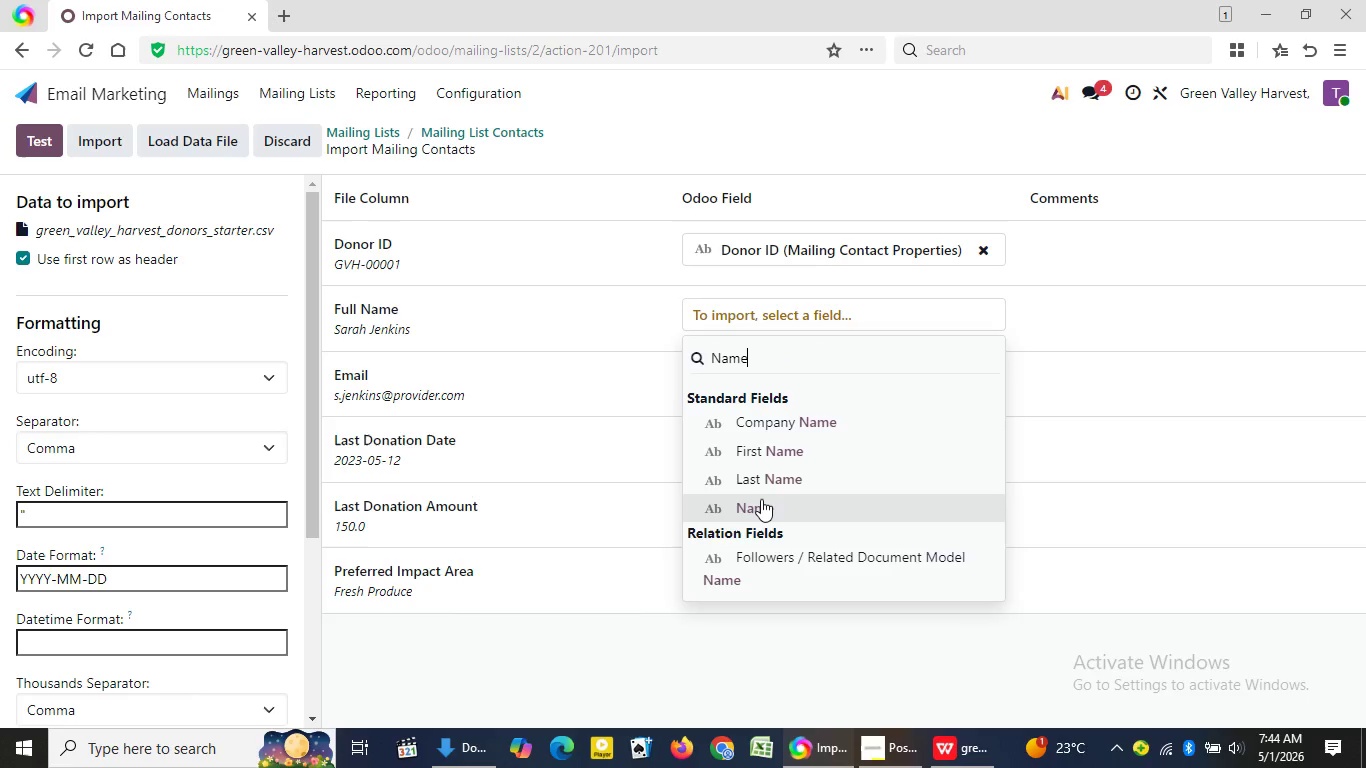 
type(Name)
 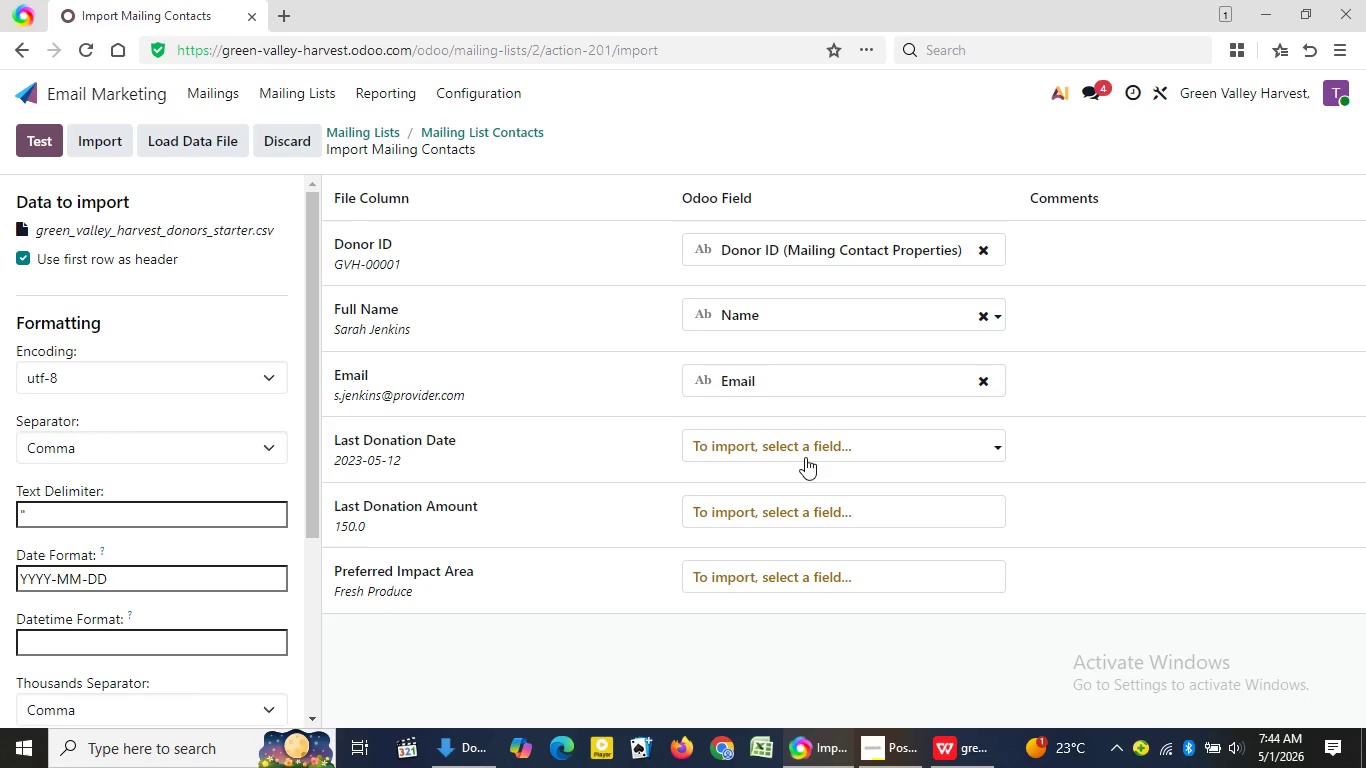 
left_click([761, 499])
 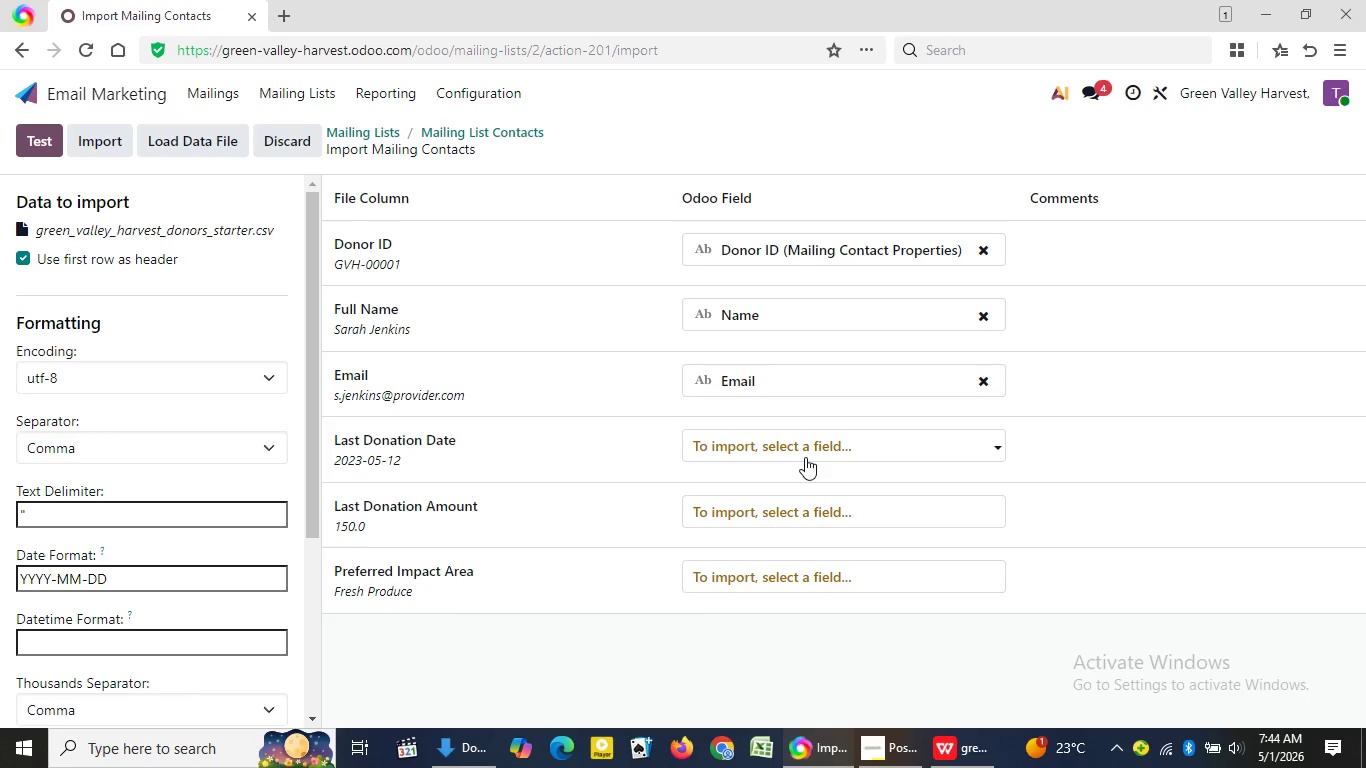 
wait(5.59)
 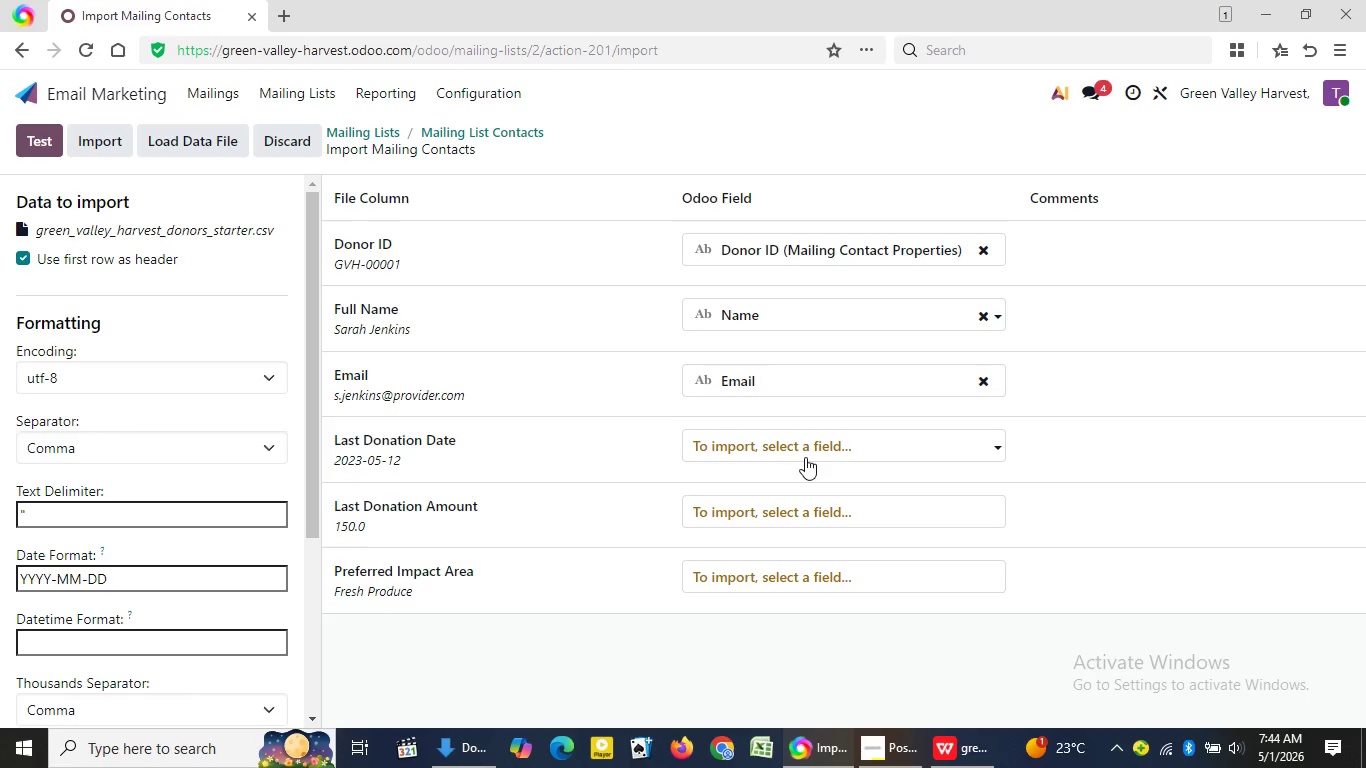 
left_click([805, 457])
 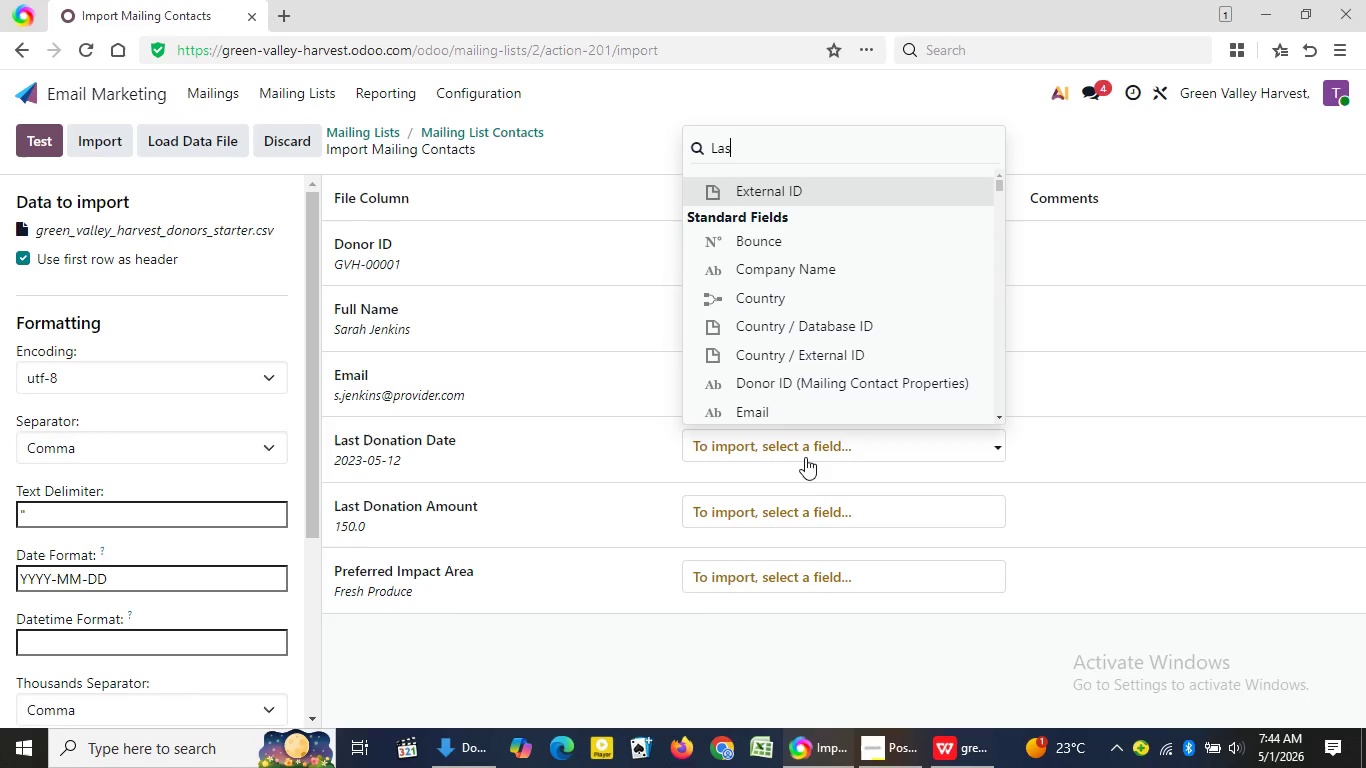 
type(Last)
 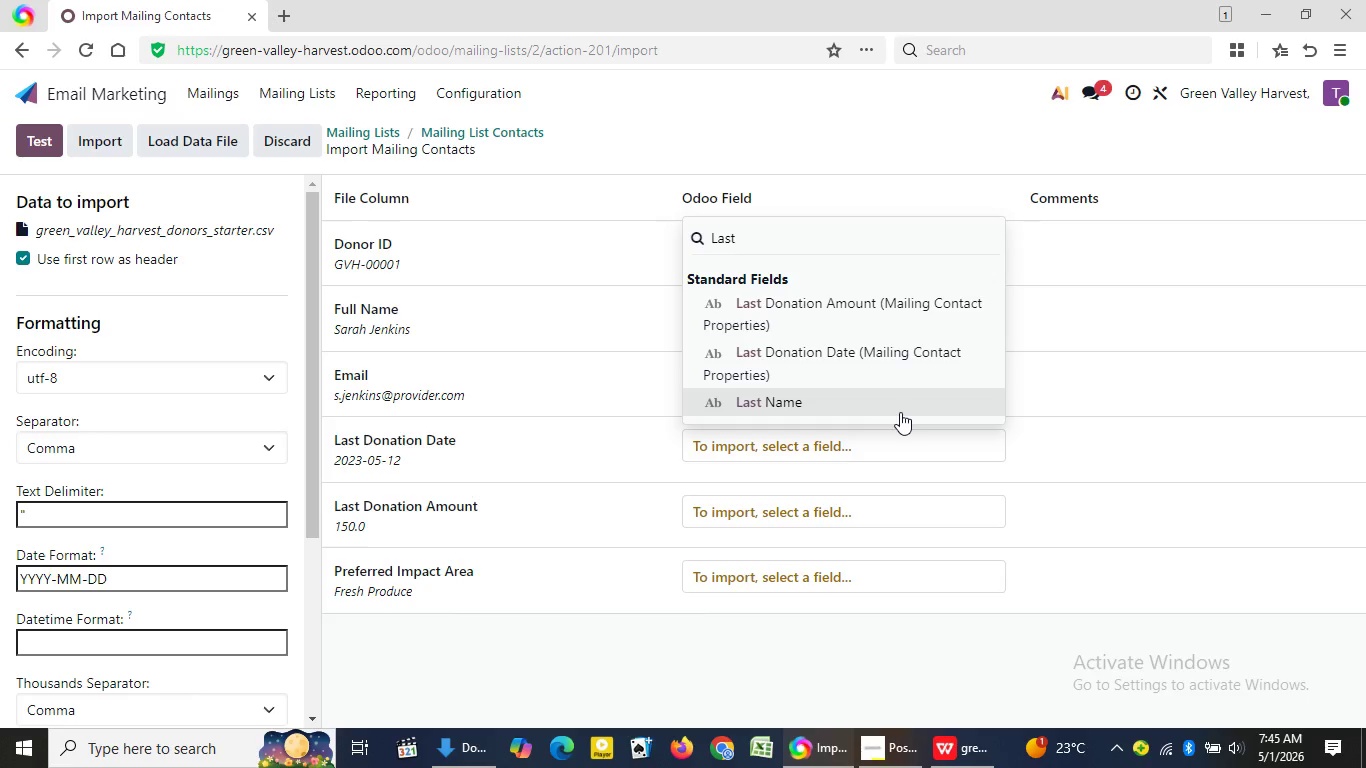 
wait(42.91)
 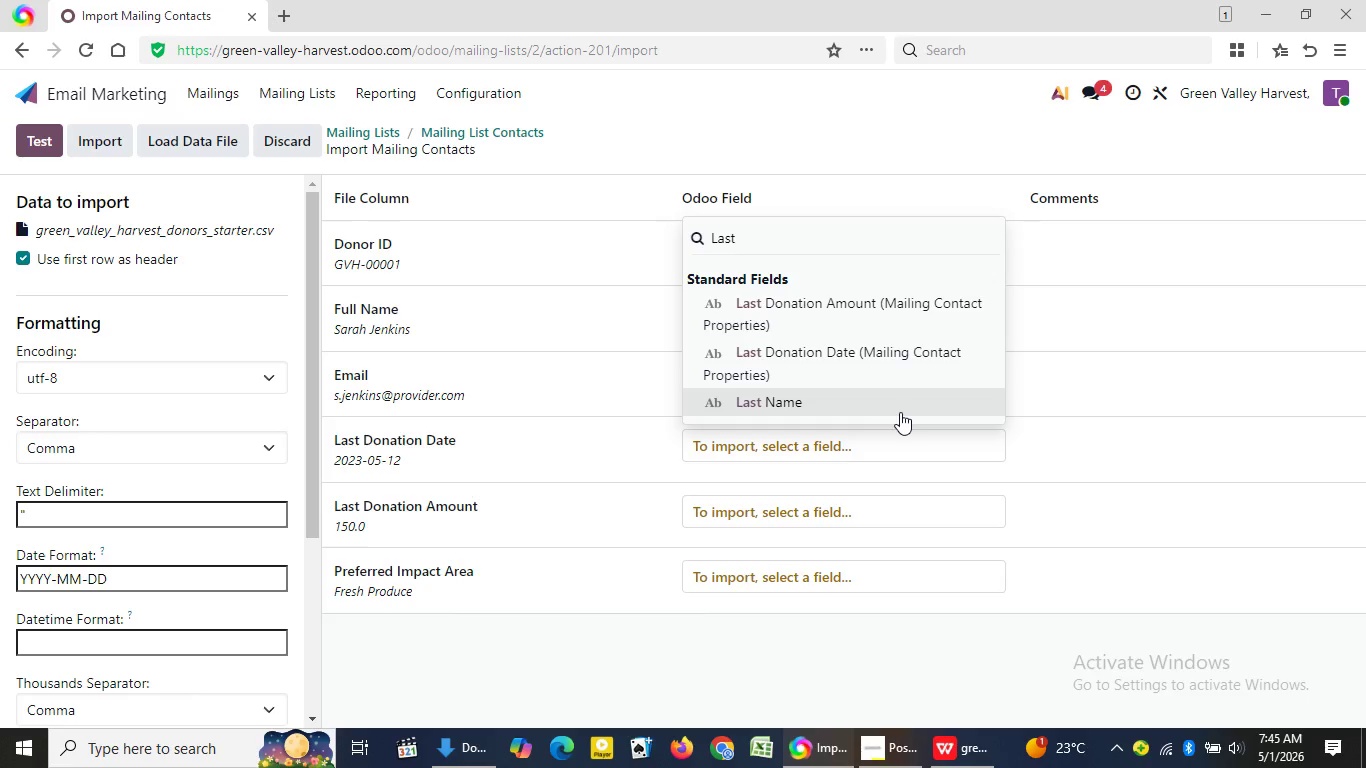 
left_click([915, 360])
 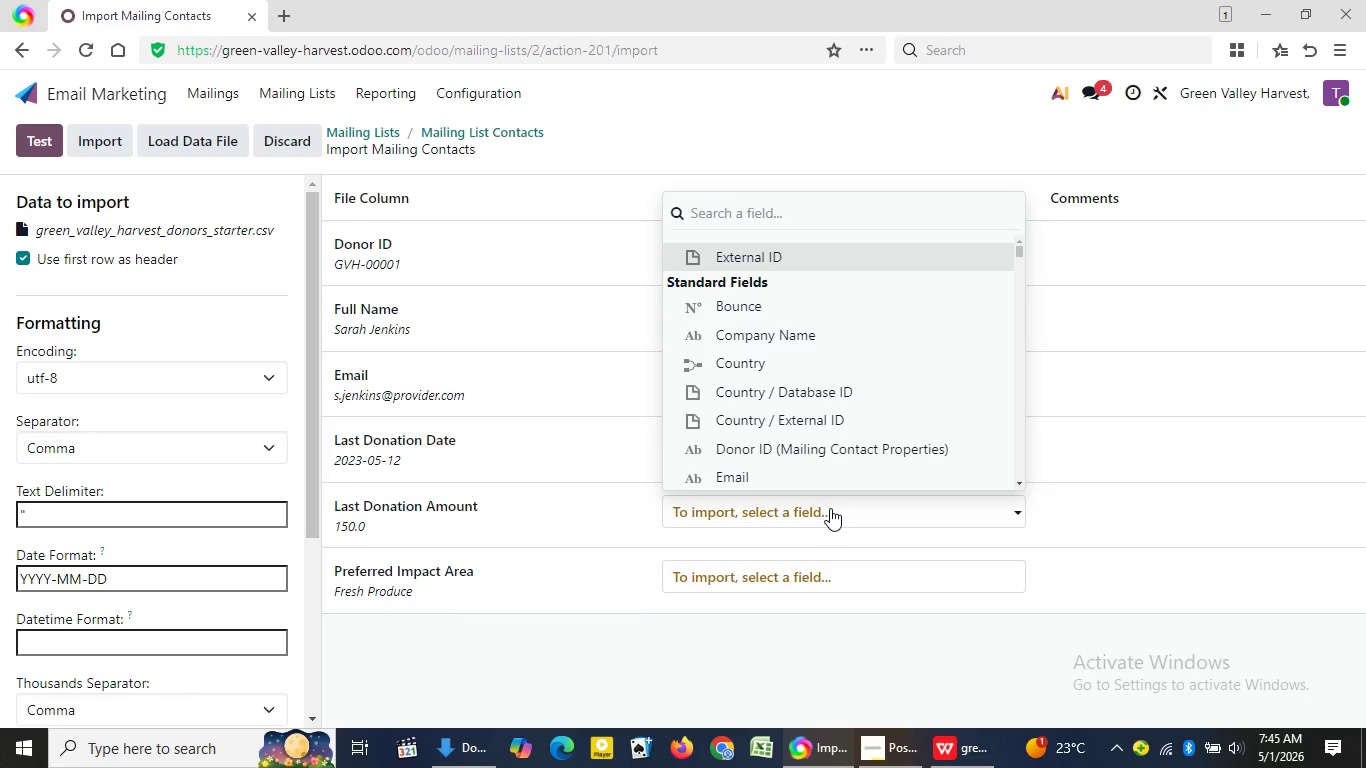 
left_click([830, 508])
 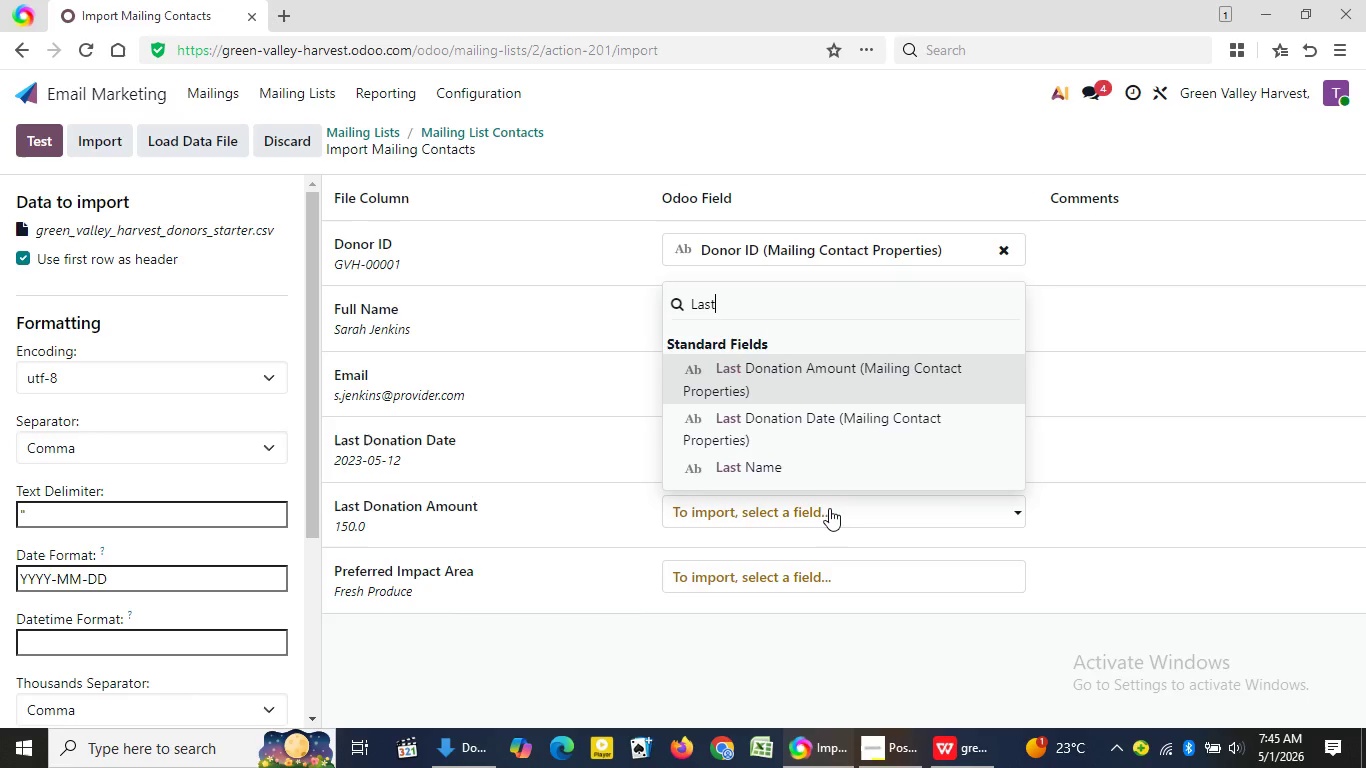 
type(Last)
 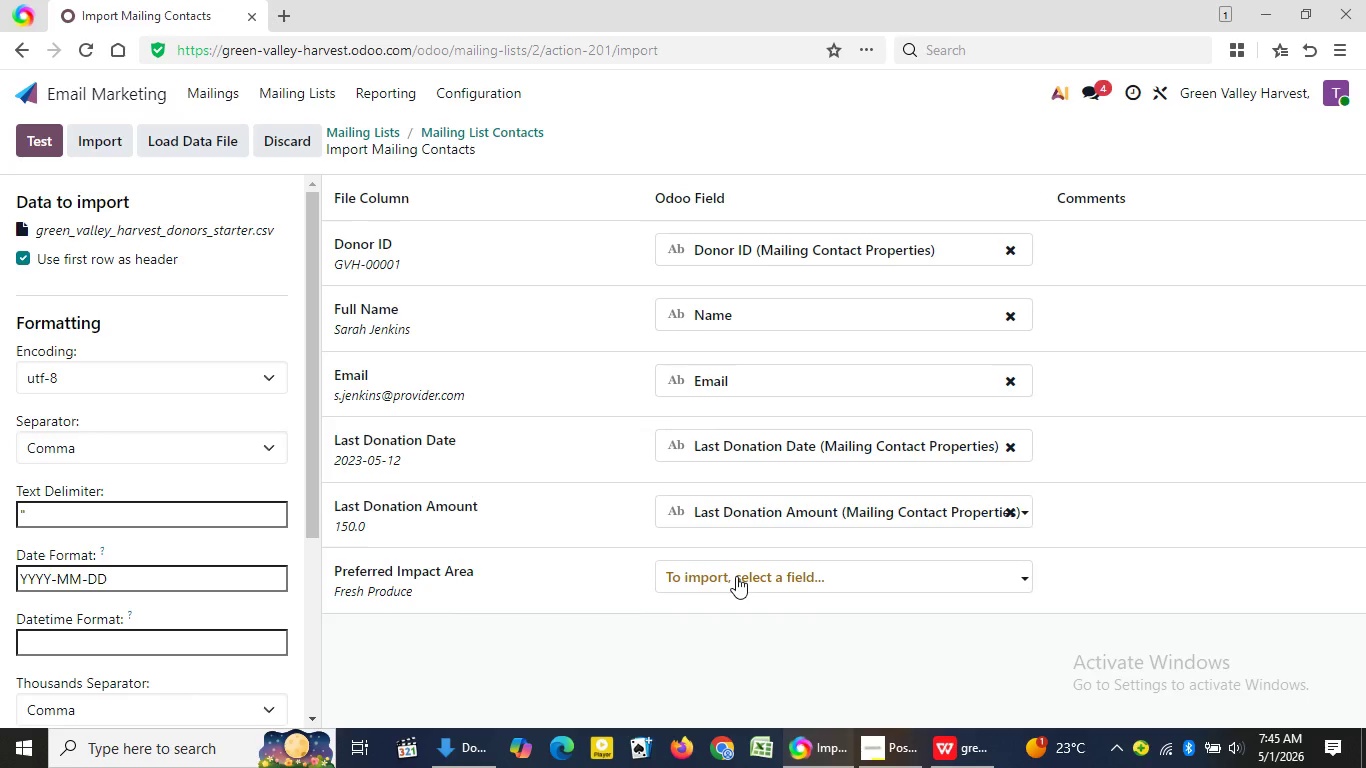 
left_click([869, 391])
 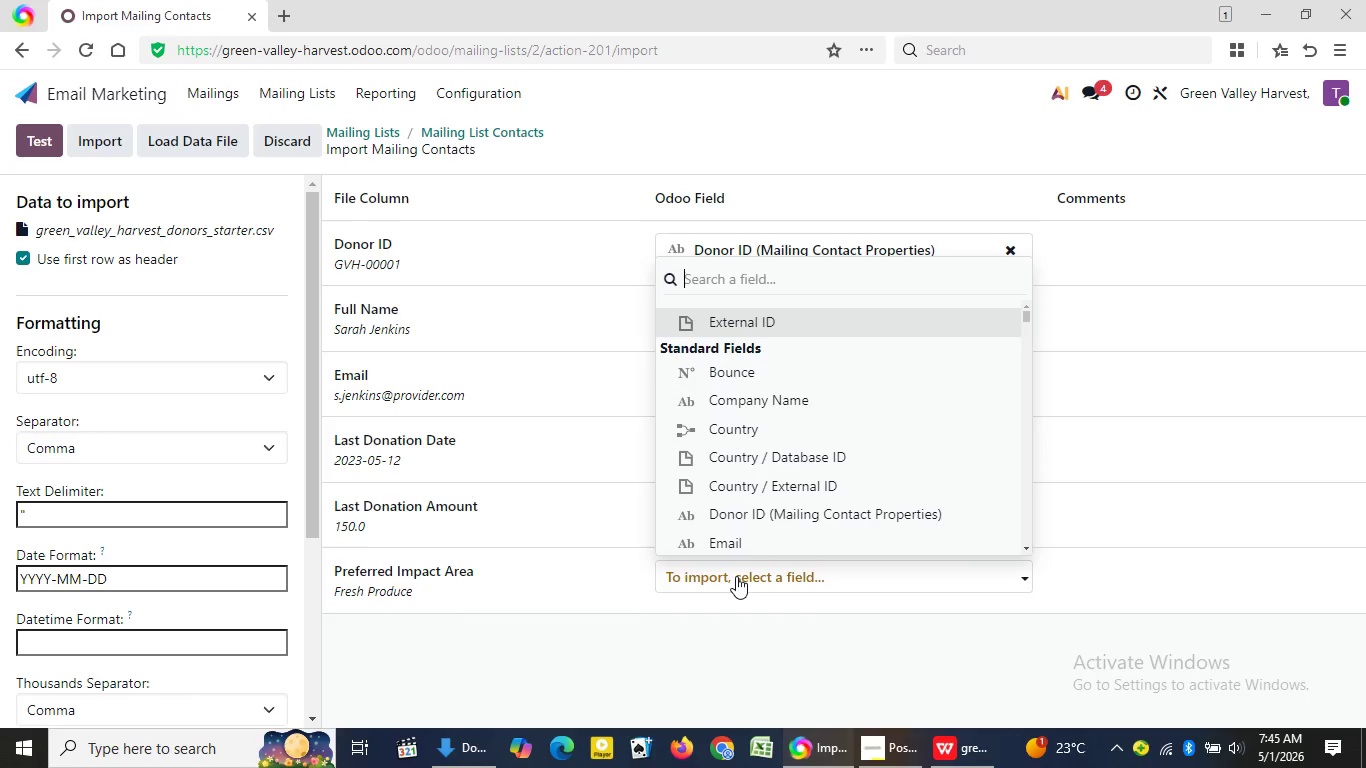 
left_click([736, 576])
 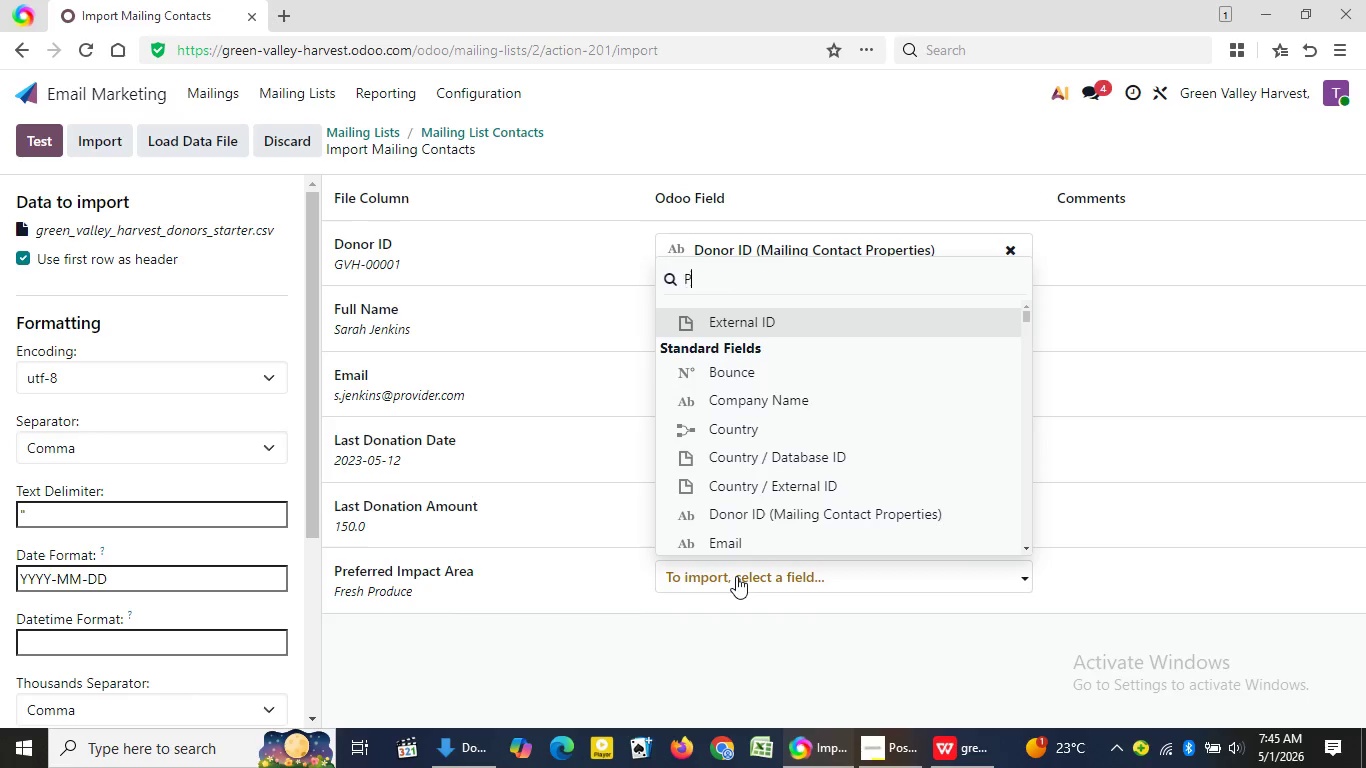 
type(PPr)
 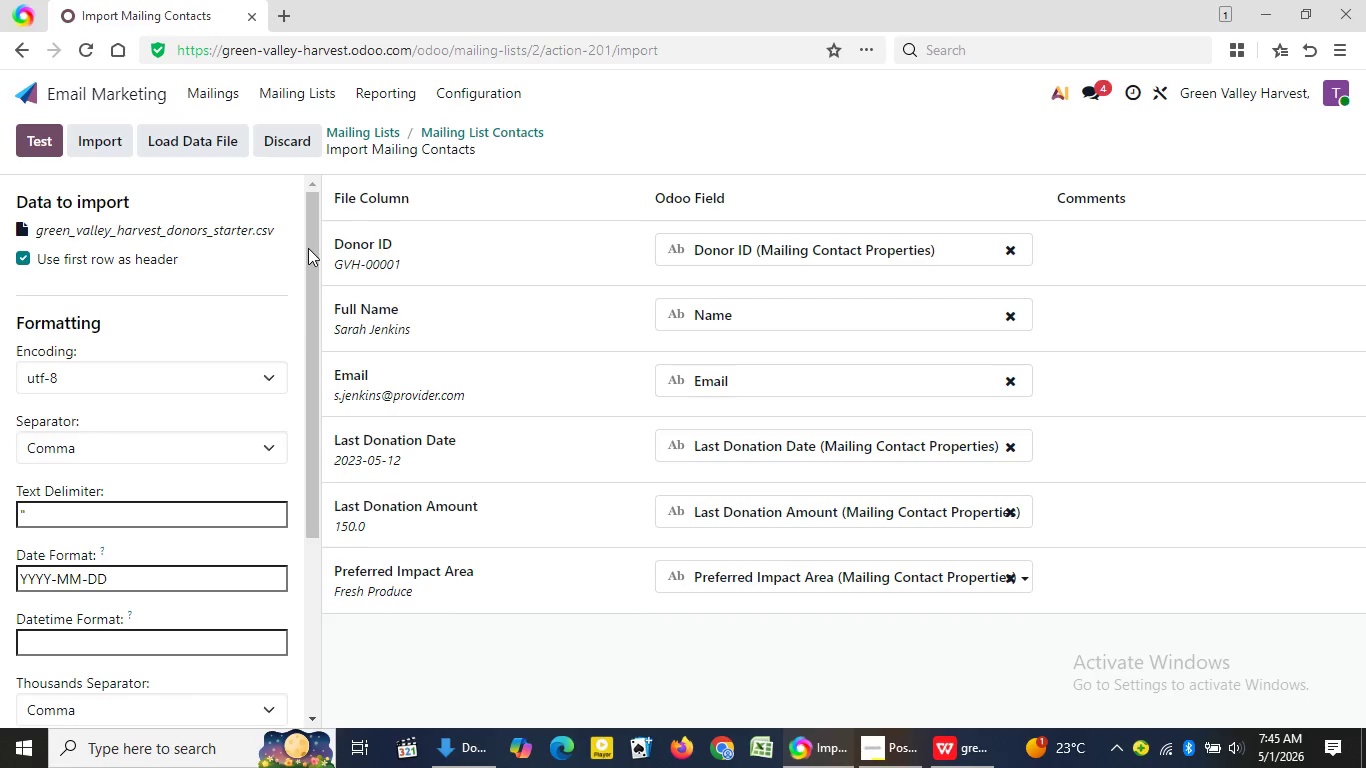 
left_click([846, 471])
 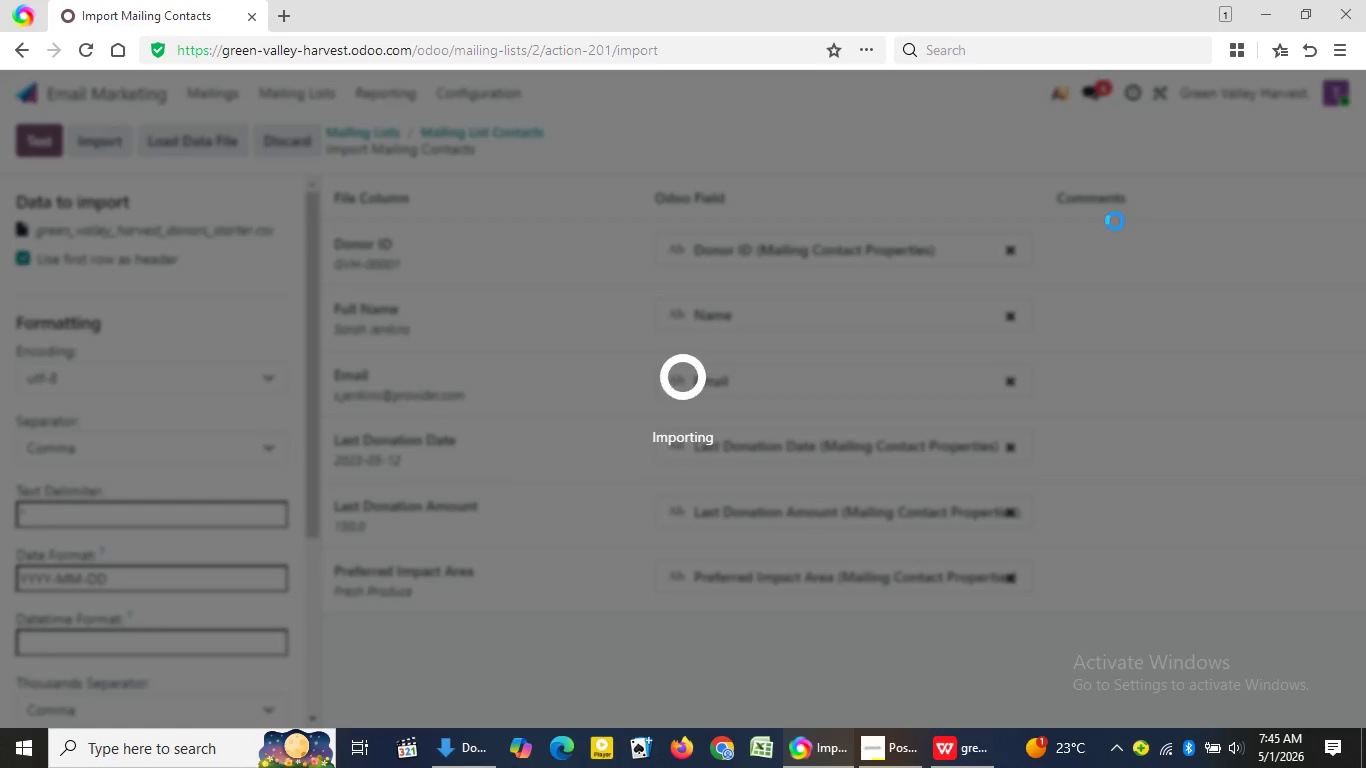 
left_click([115, 138])
 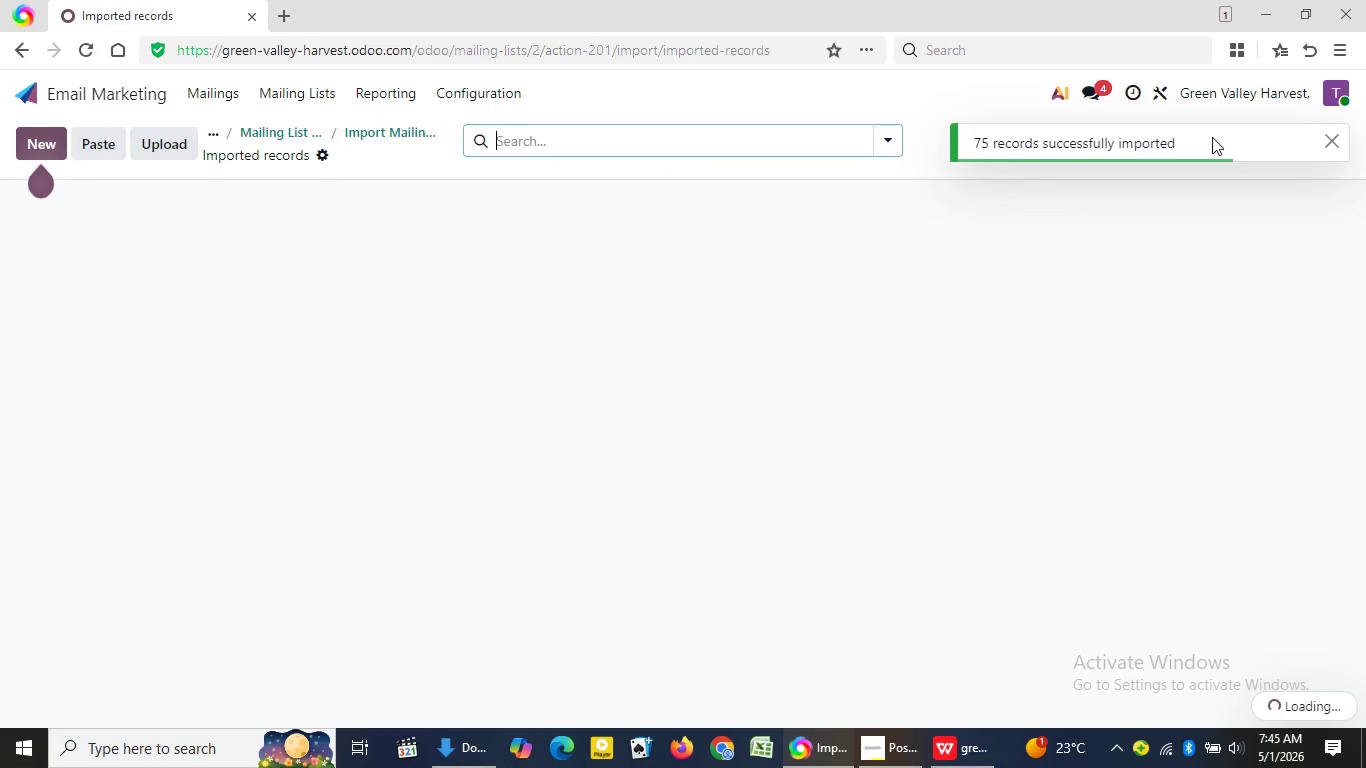 
mouse_move([1221, 137])
 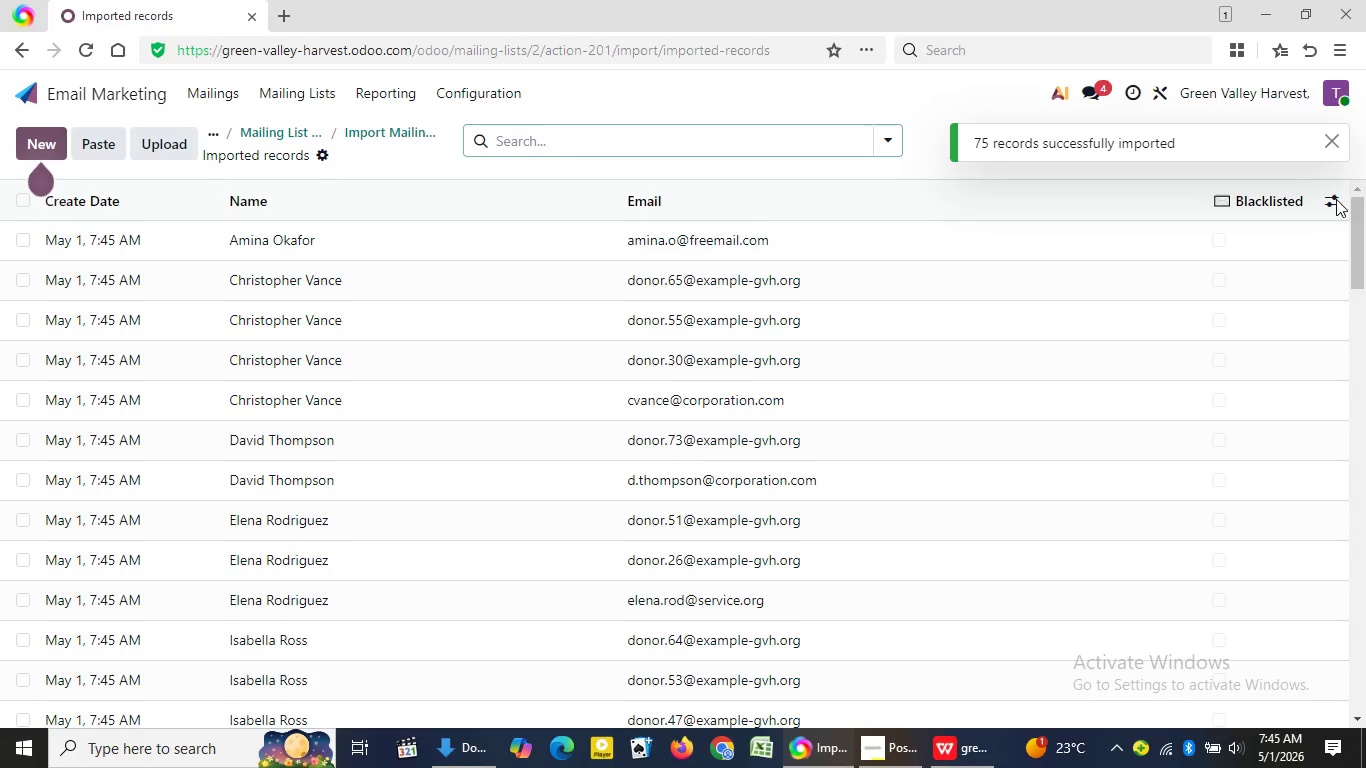 
left_click([1336, 199])
 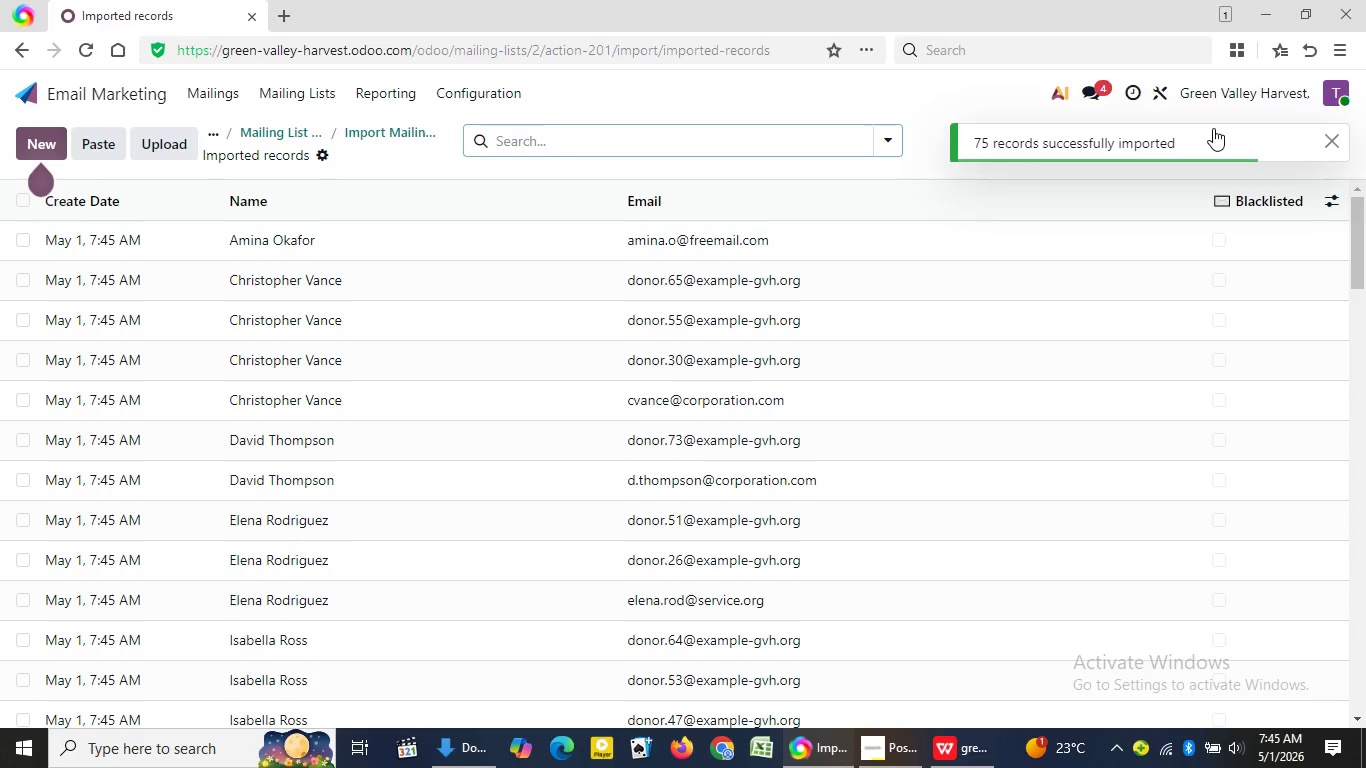 
mouse_move([1222, 150])
 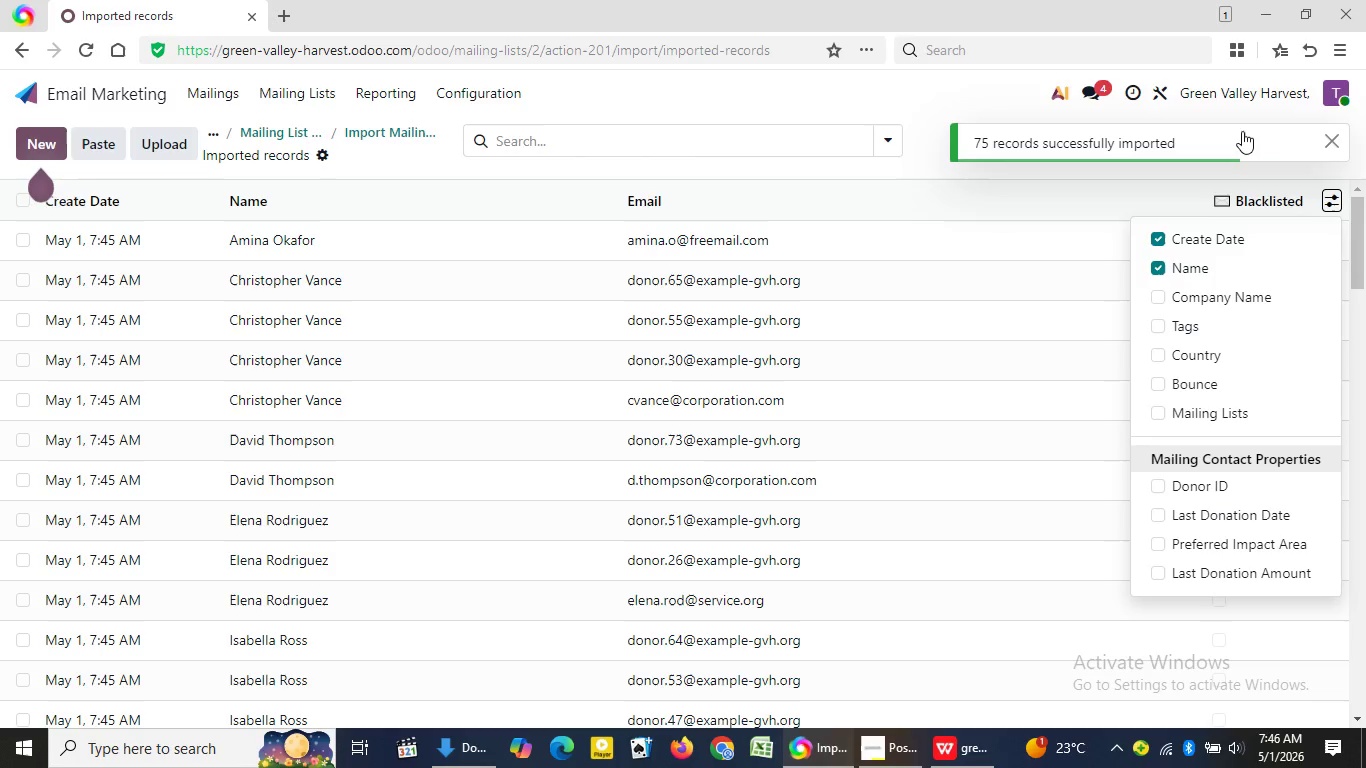 
left_click([1157, 483])
 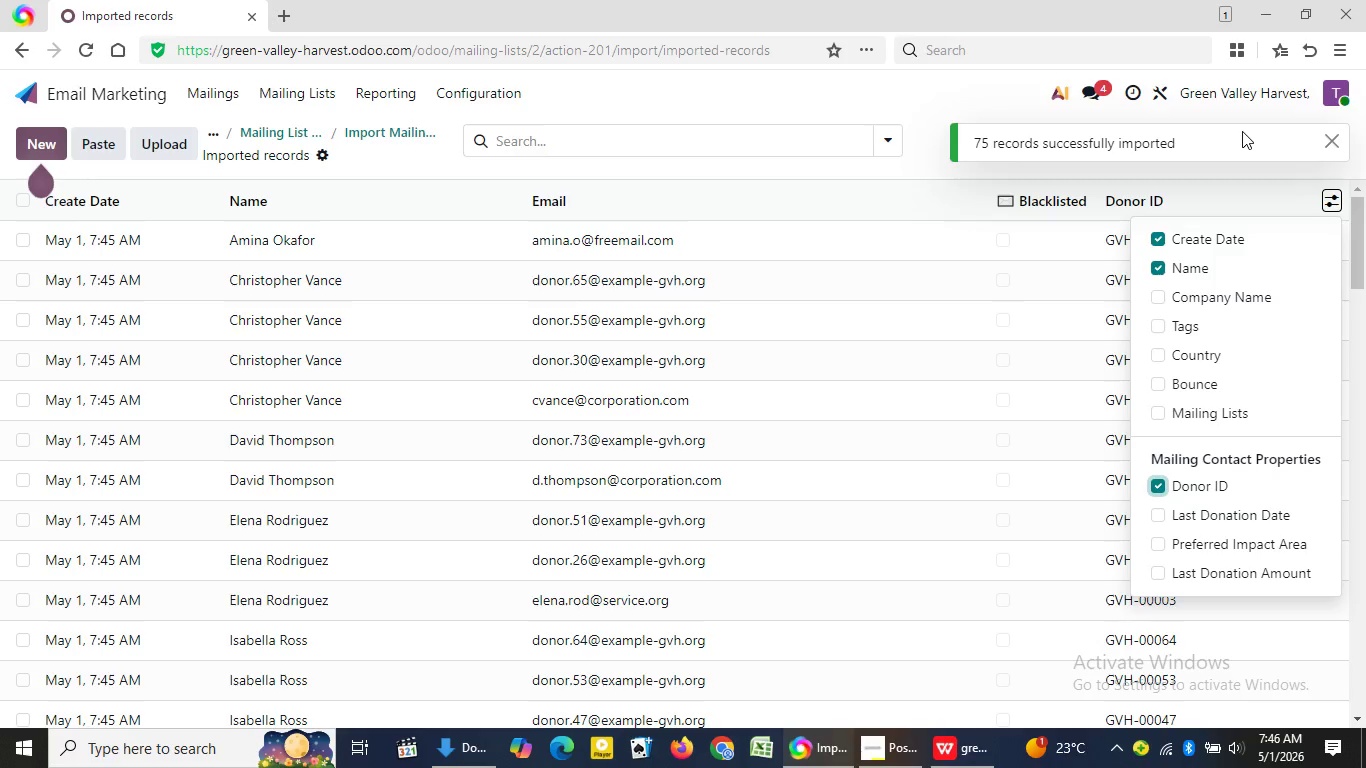 
wait(8.55)
 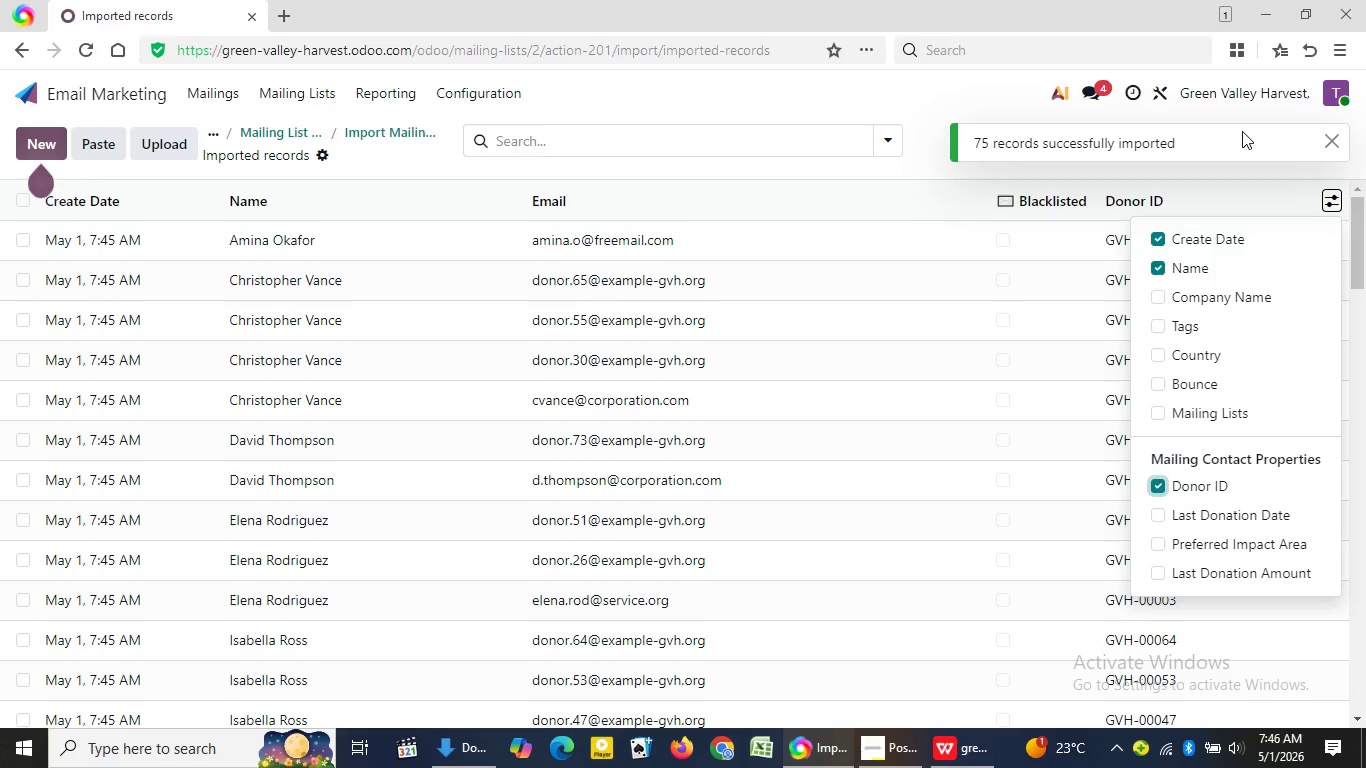 
left_click([1168, 519])
 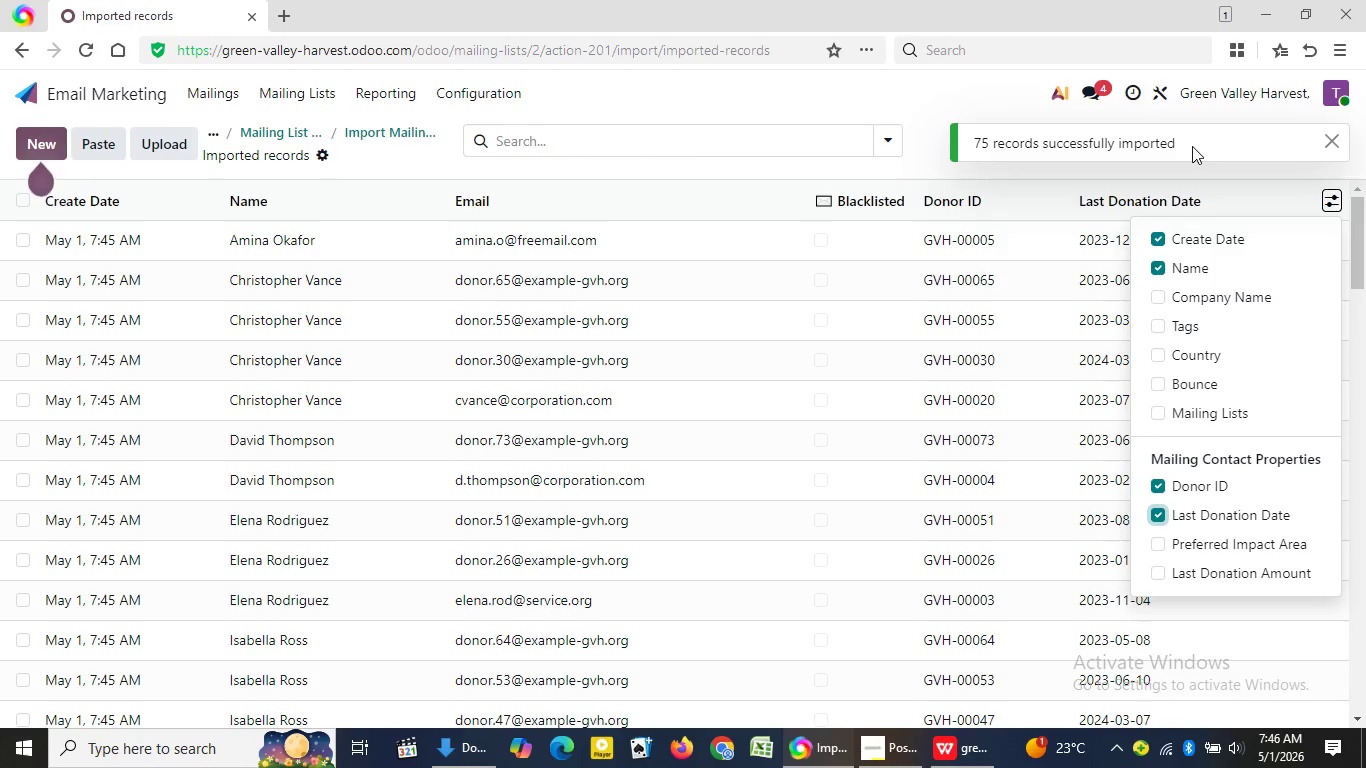 
wait(11.39)
 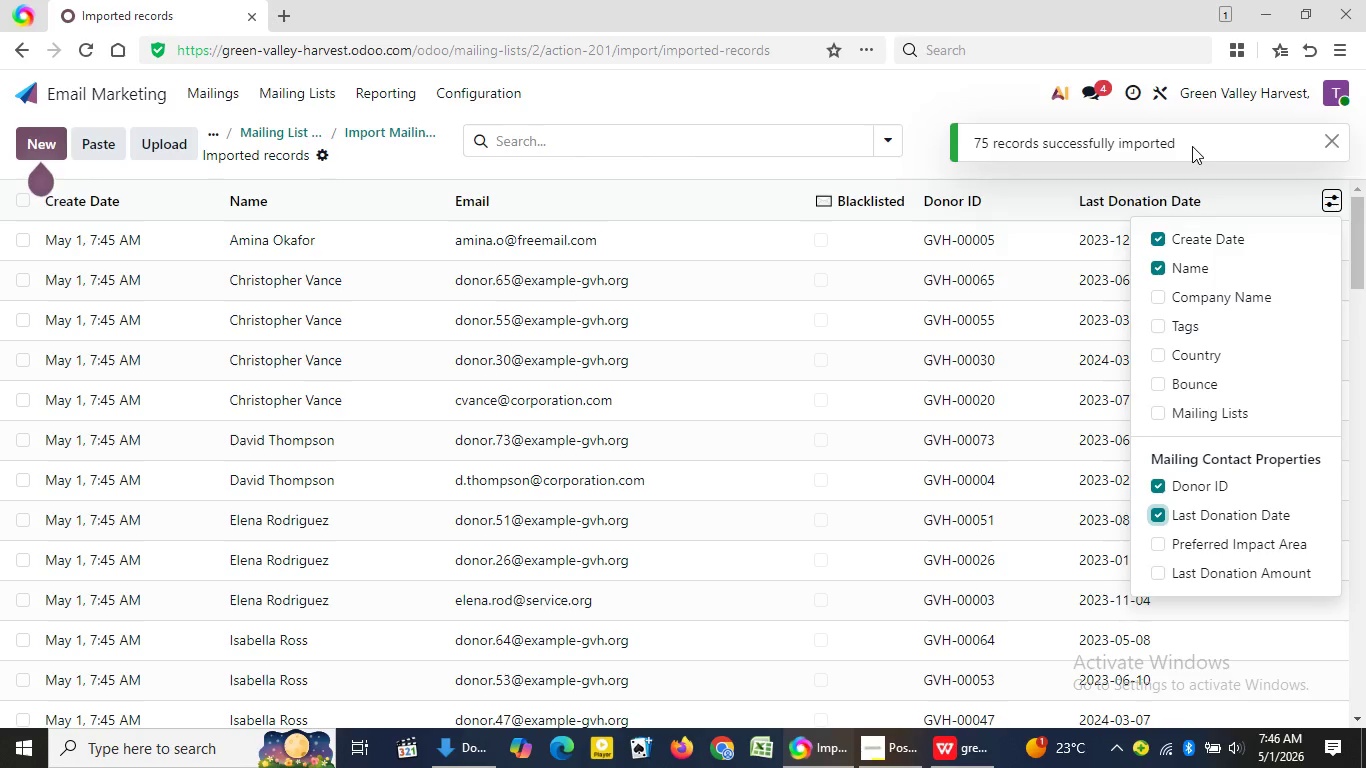 
left_click([1156, 550])
 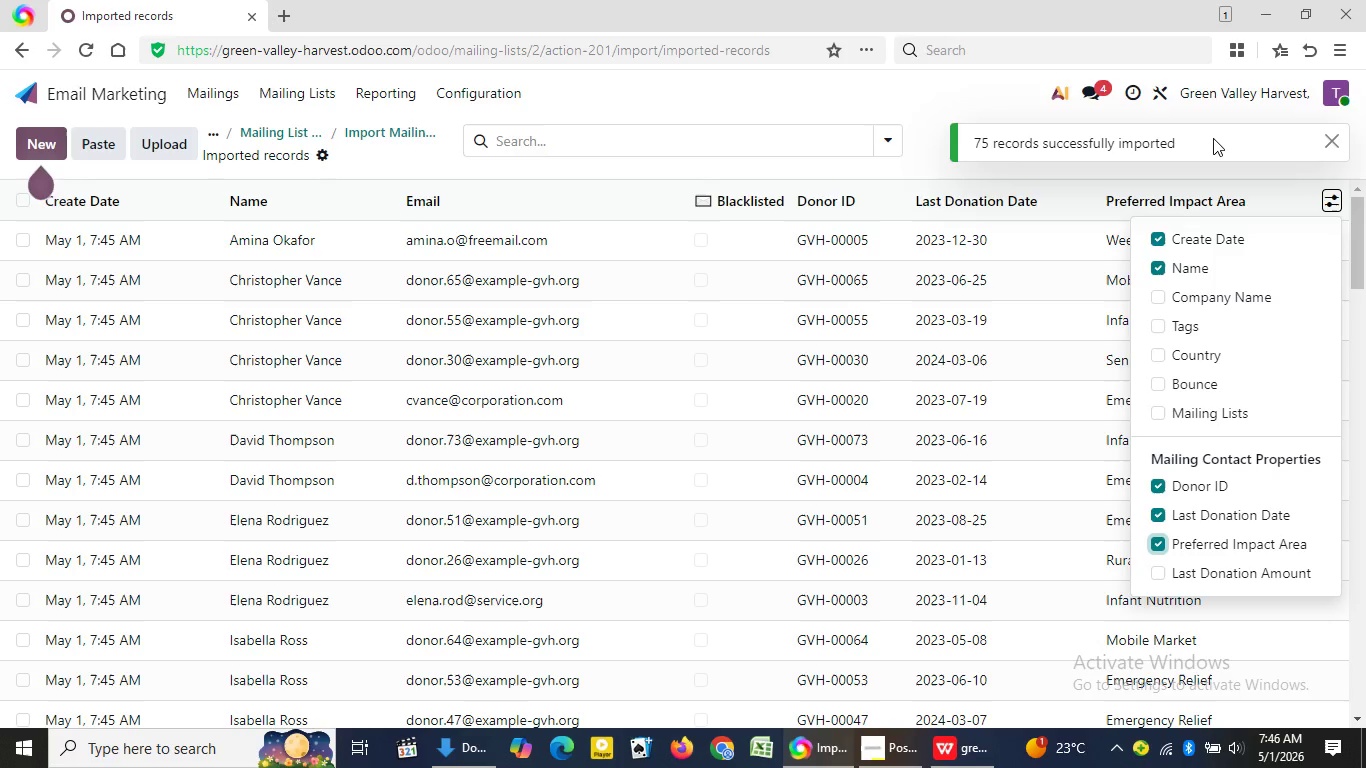 
wait(8.49)
 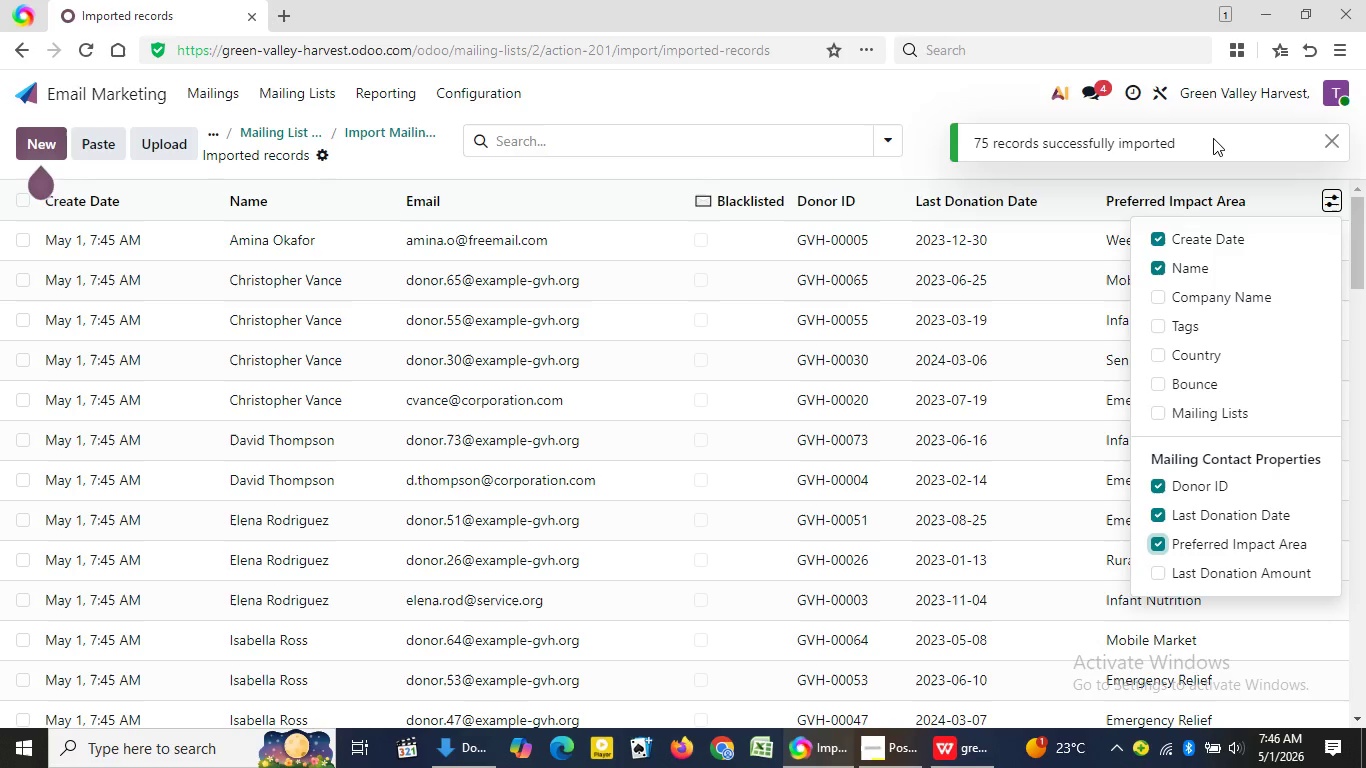 
left_click([1168, 576])
 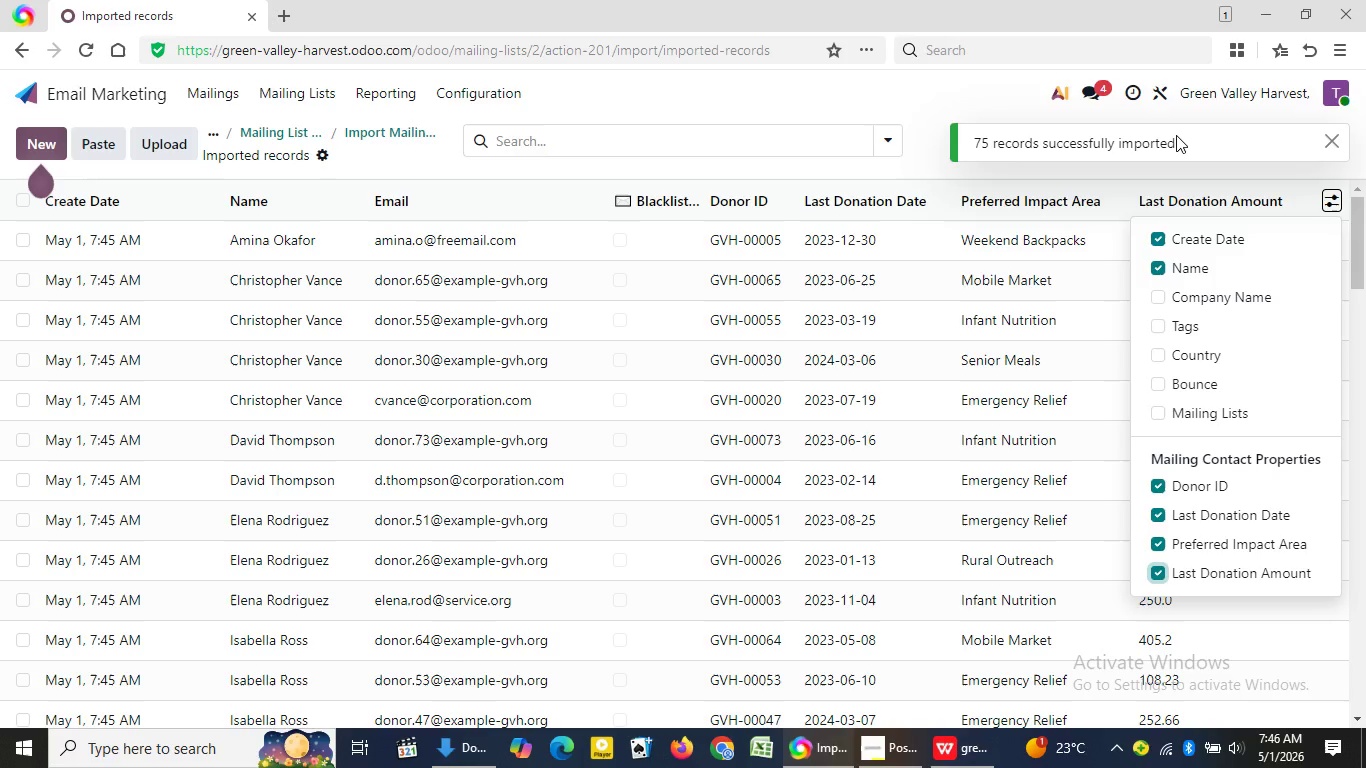 
wait(21.19)
 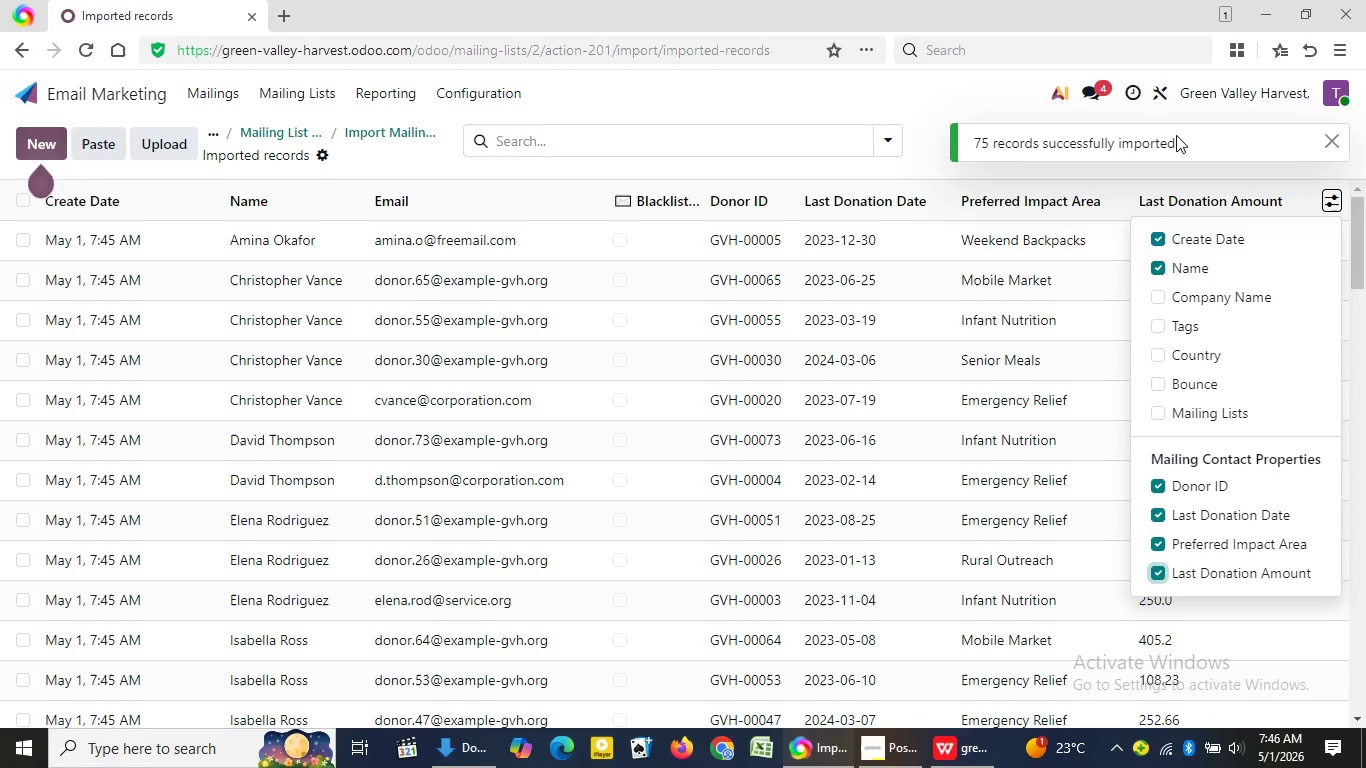 
left_click([1159, 410])
 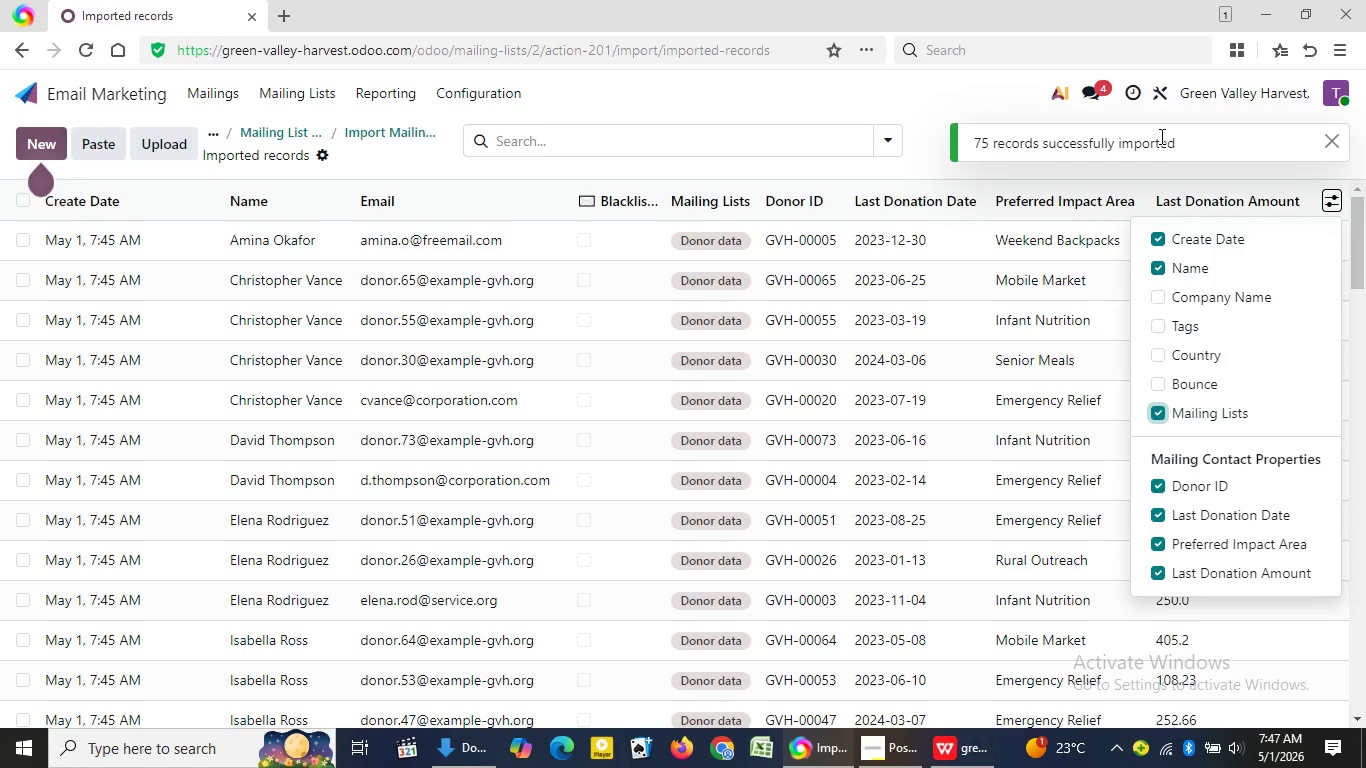 
wait(14.53)
 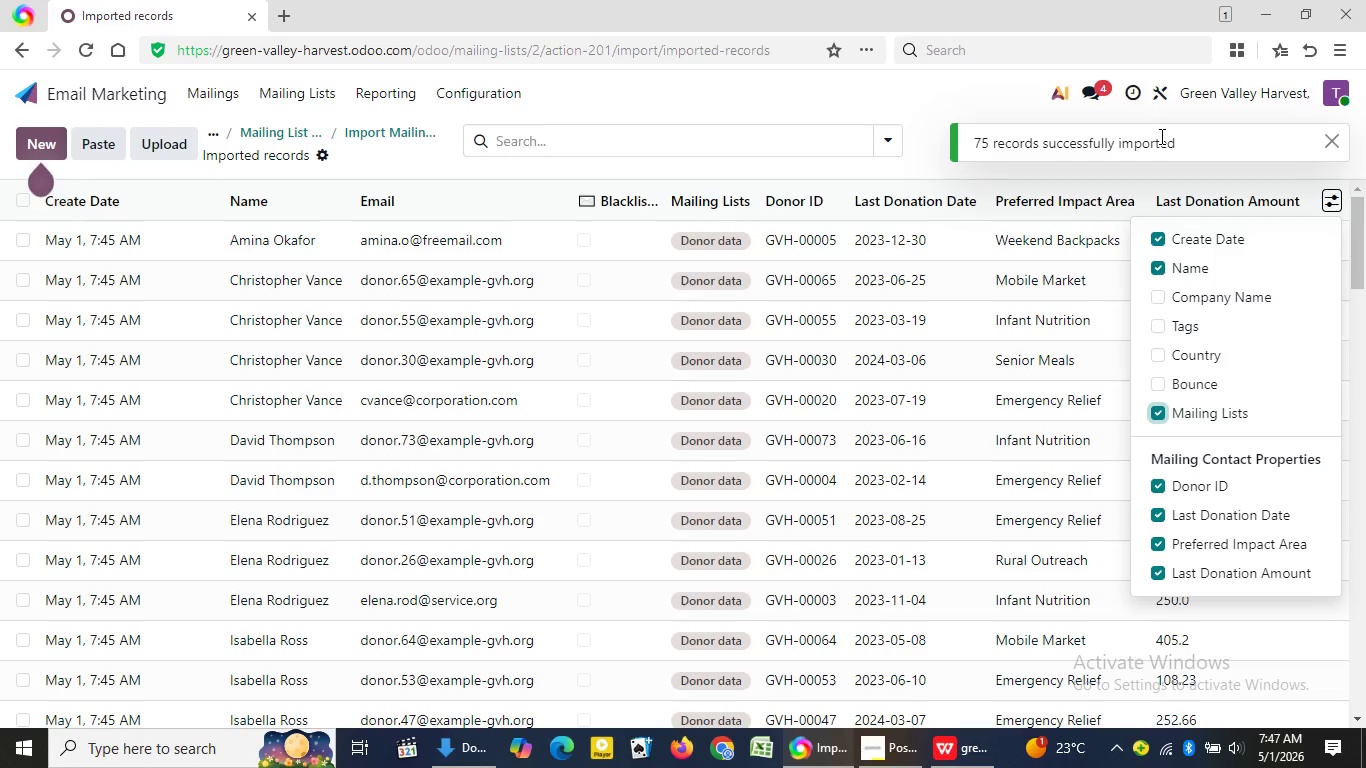 
left_click([1168, 143])
 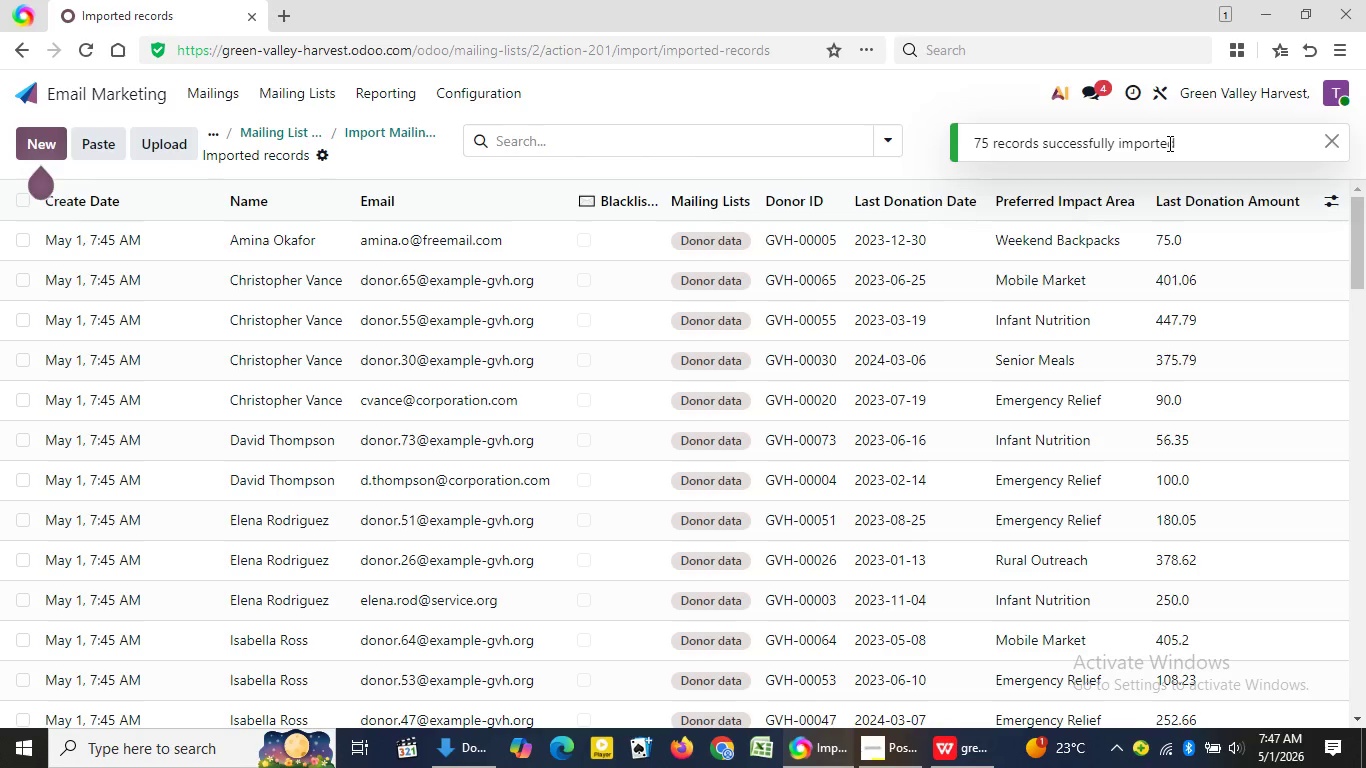 
wait(51.16)
 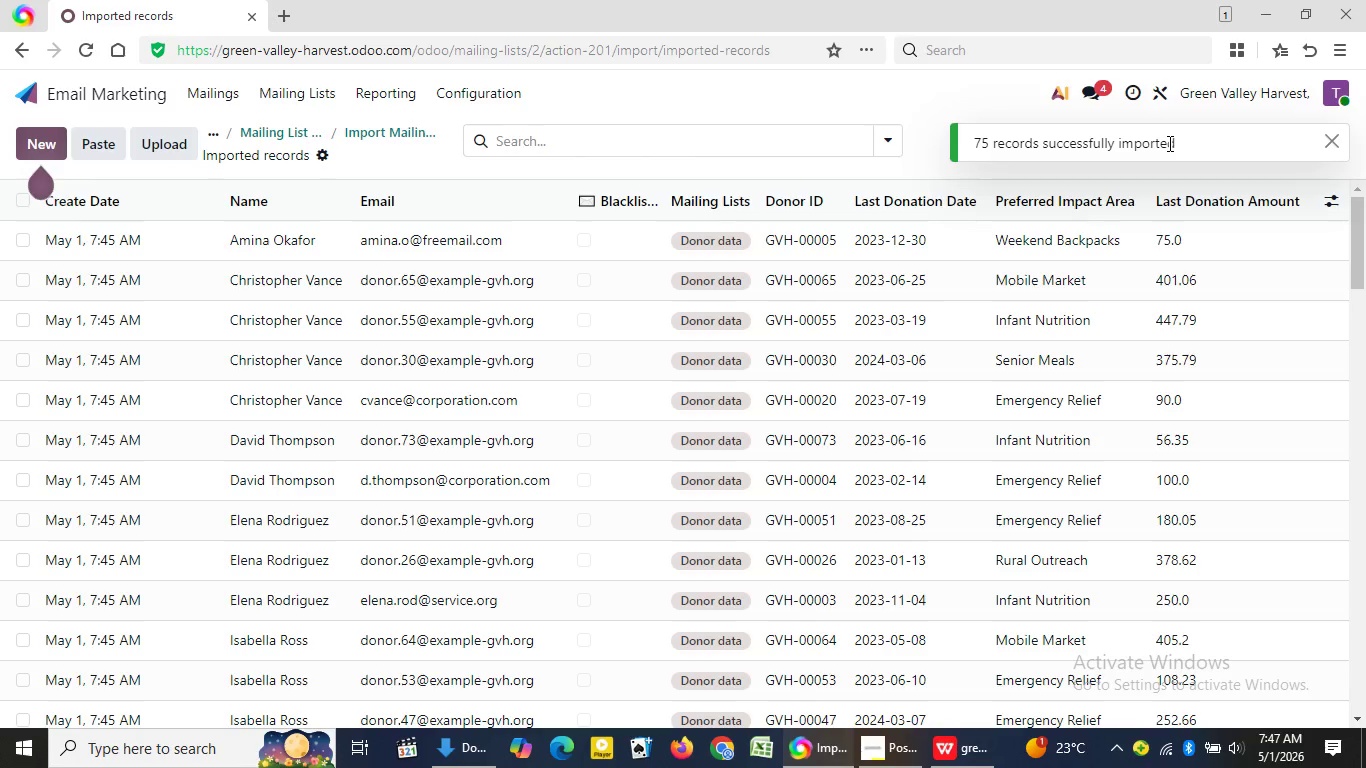 
key(Meta+PrintScreen)
 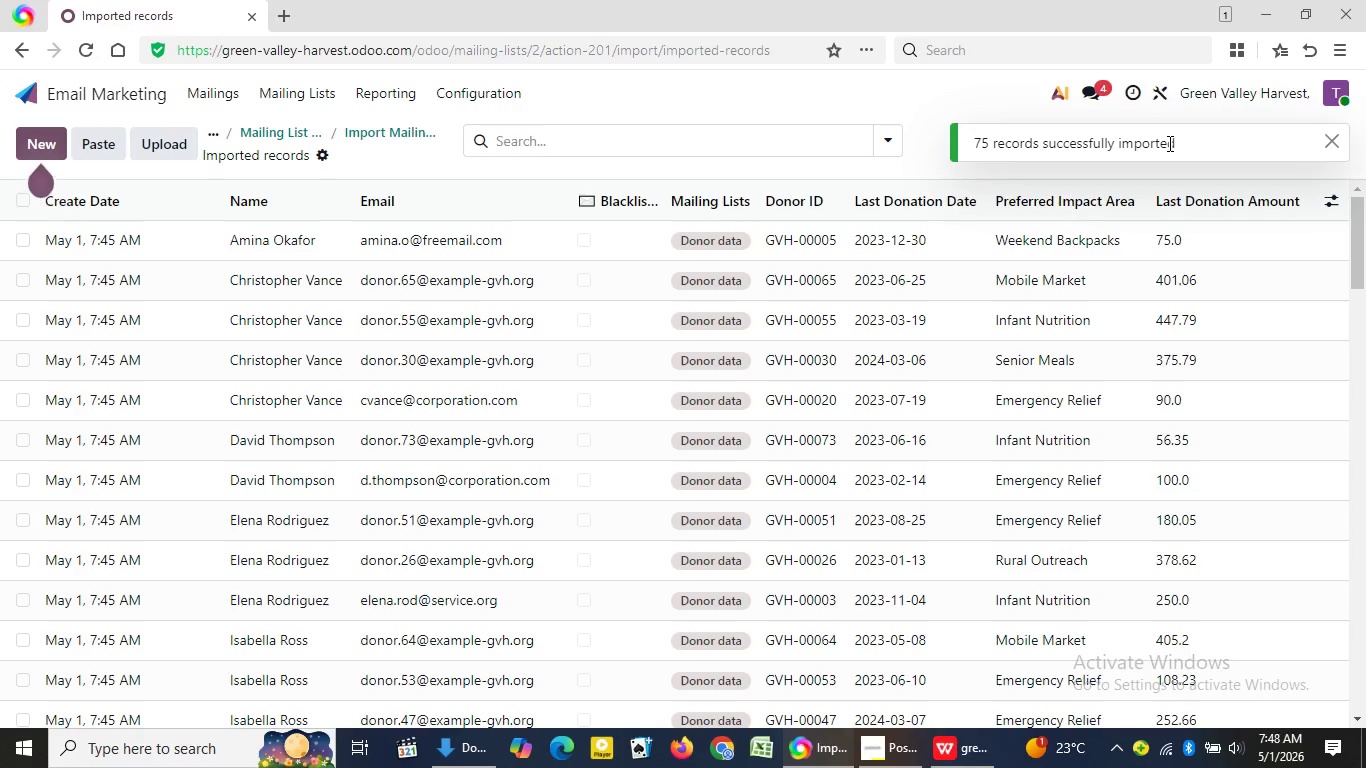 
wait(18.22)
 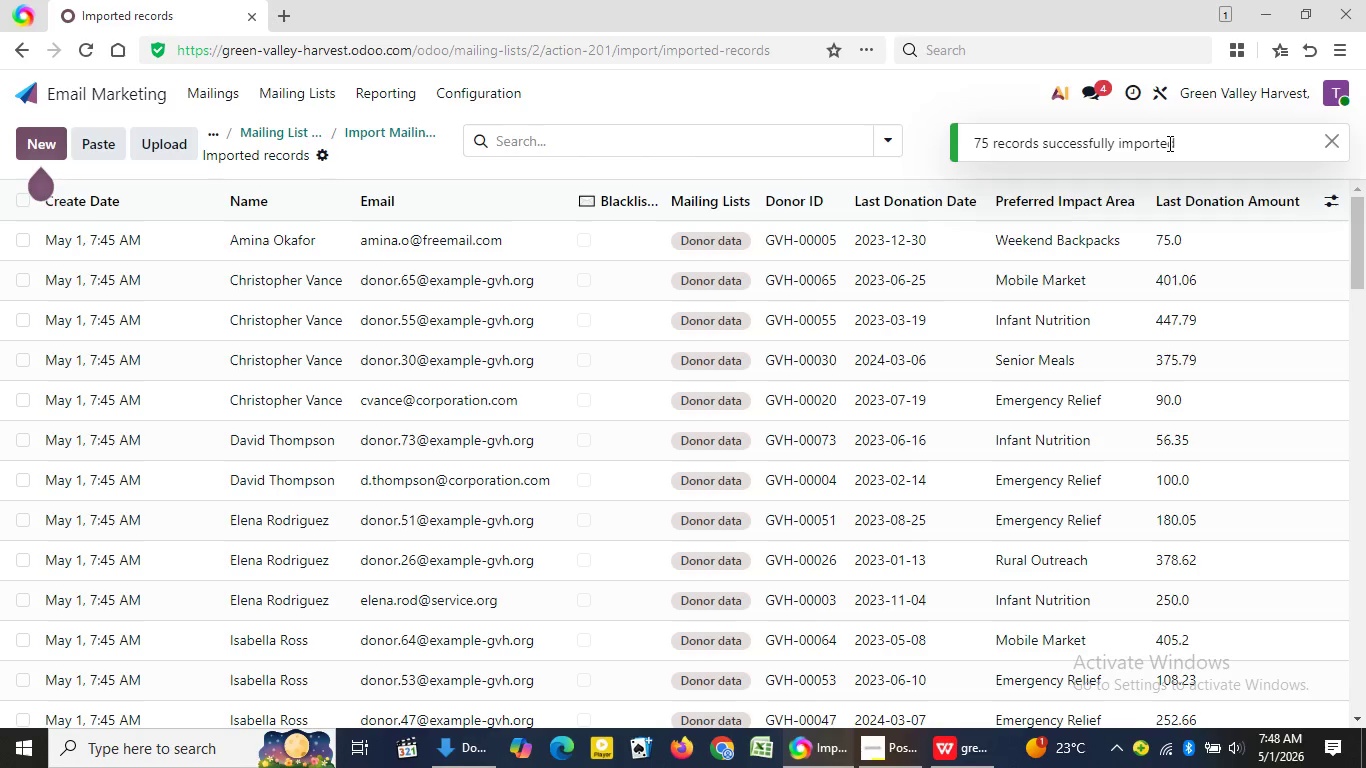 
key(Meta+PrintScreen)
 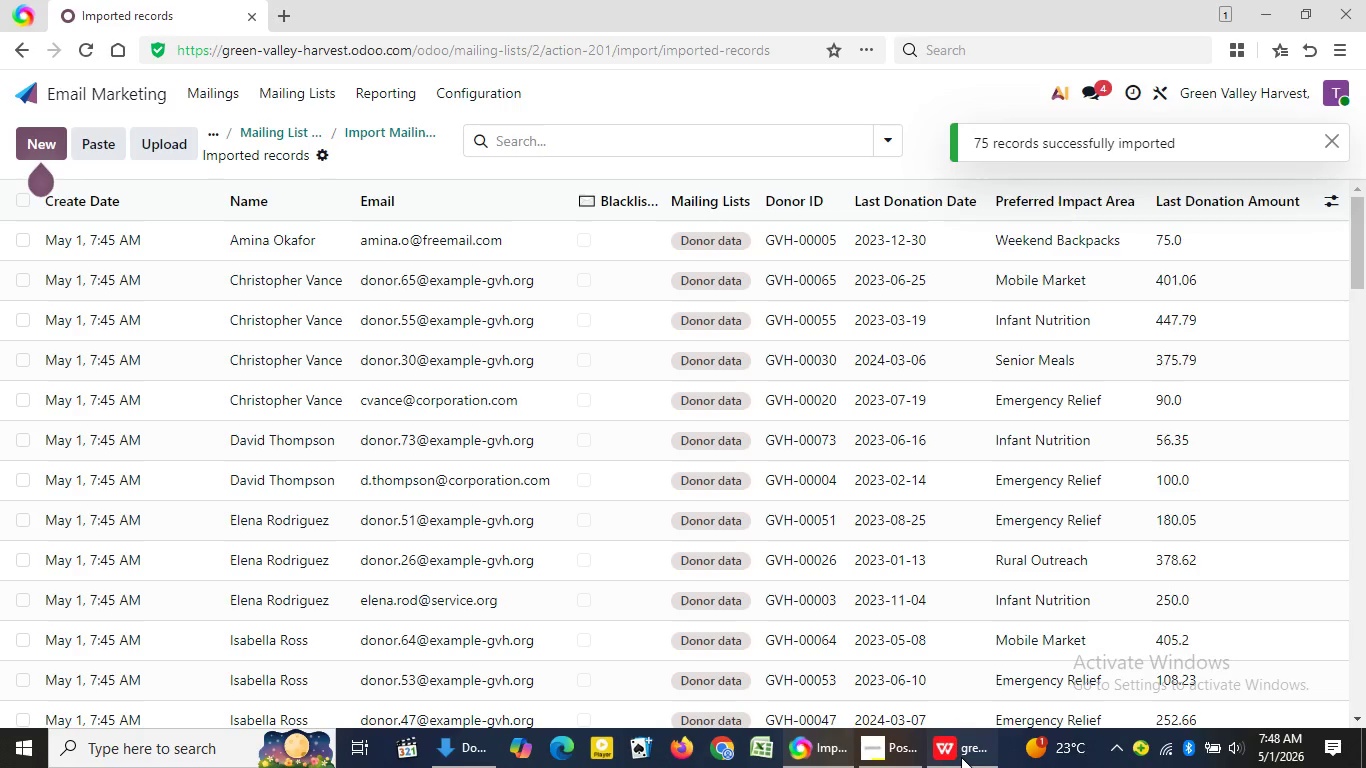 
left_click([961, 757])
 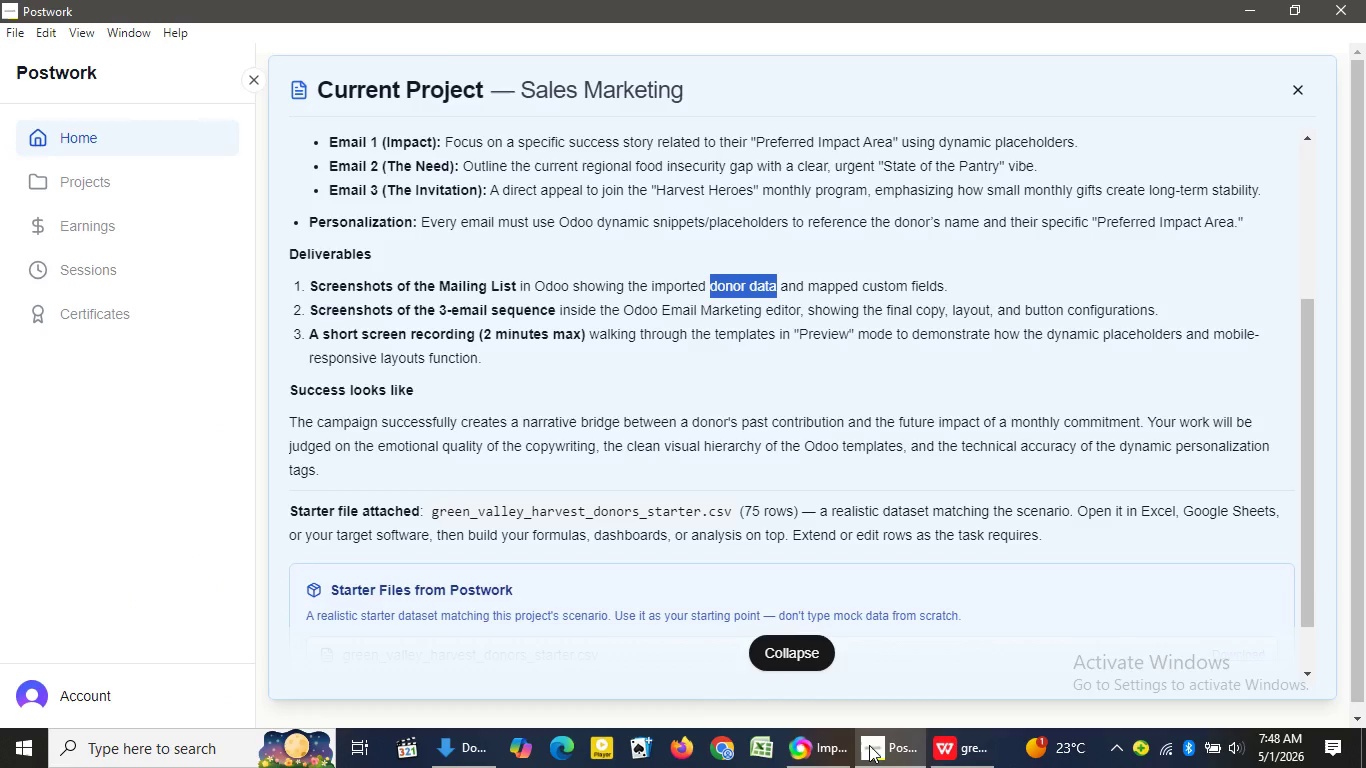 
wait(6.36)
 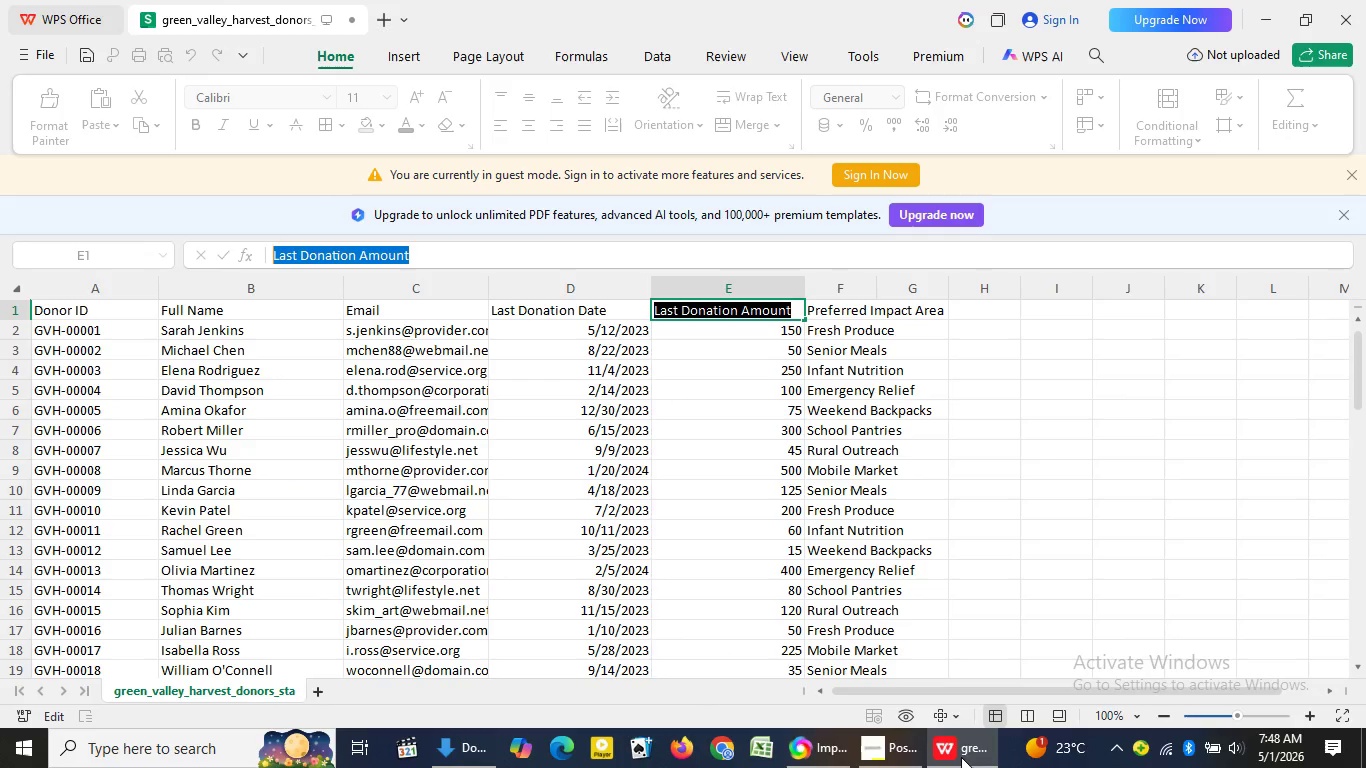 
left_click([869, 745])